 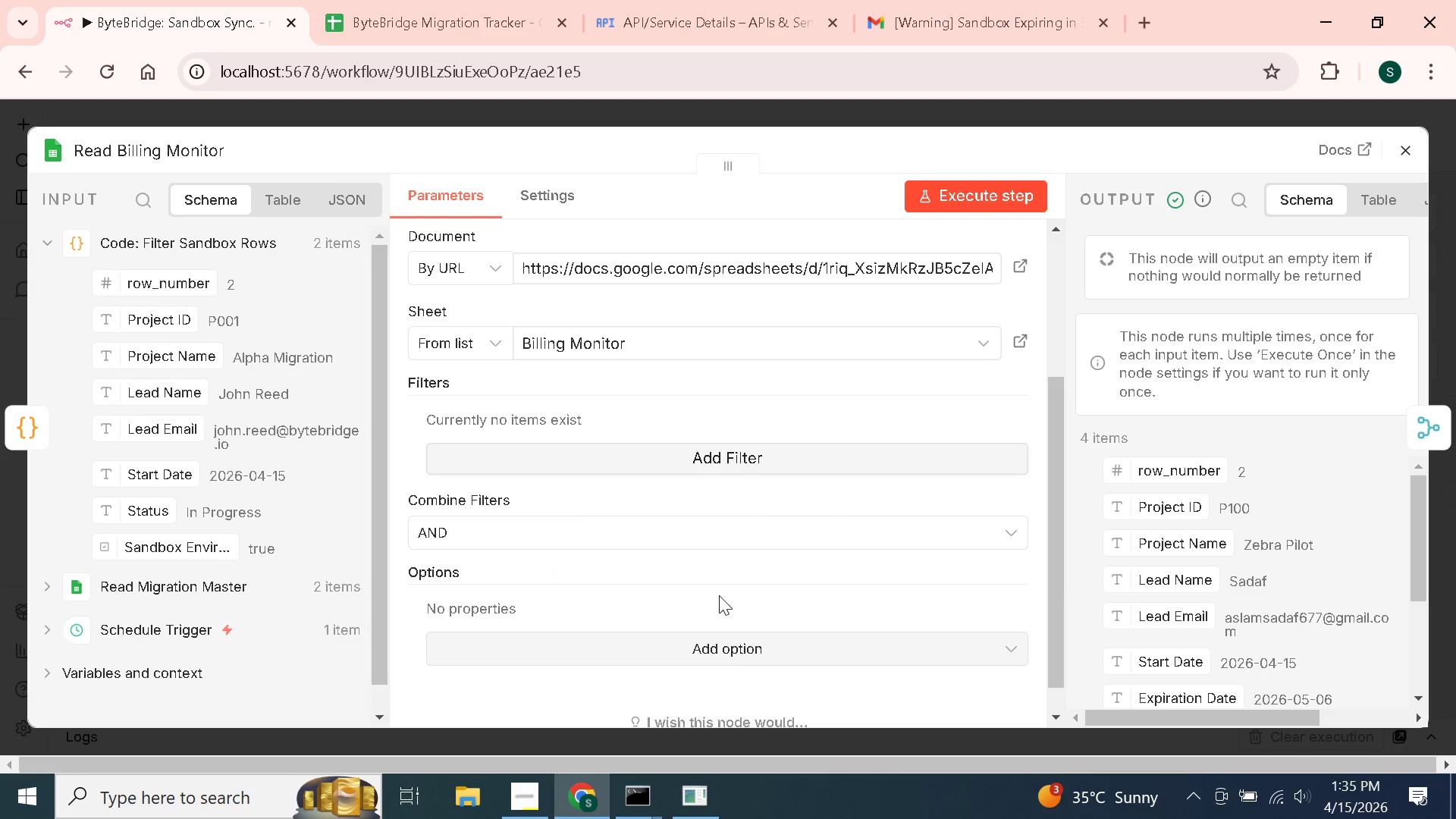 
scroll: coordinate [744, 416], scroll_direction: up, amount: 3.0
 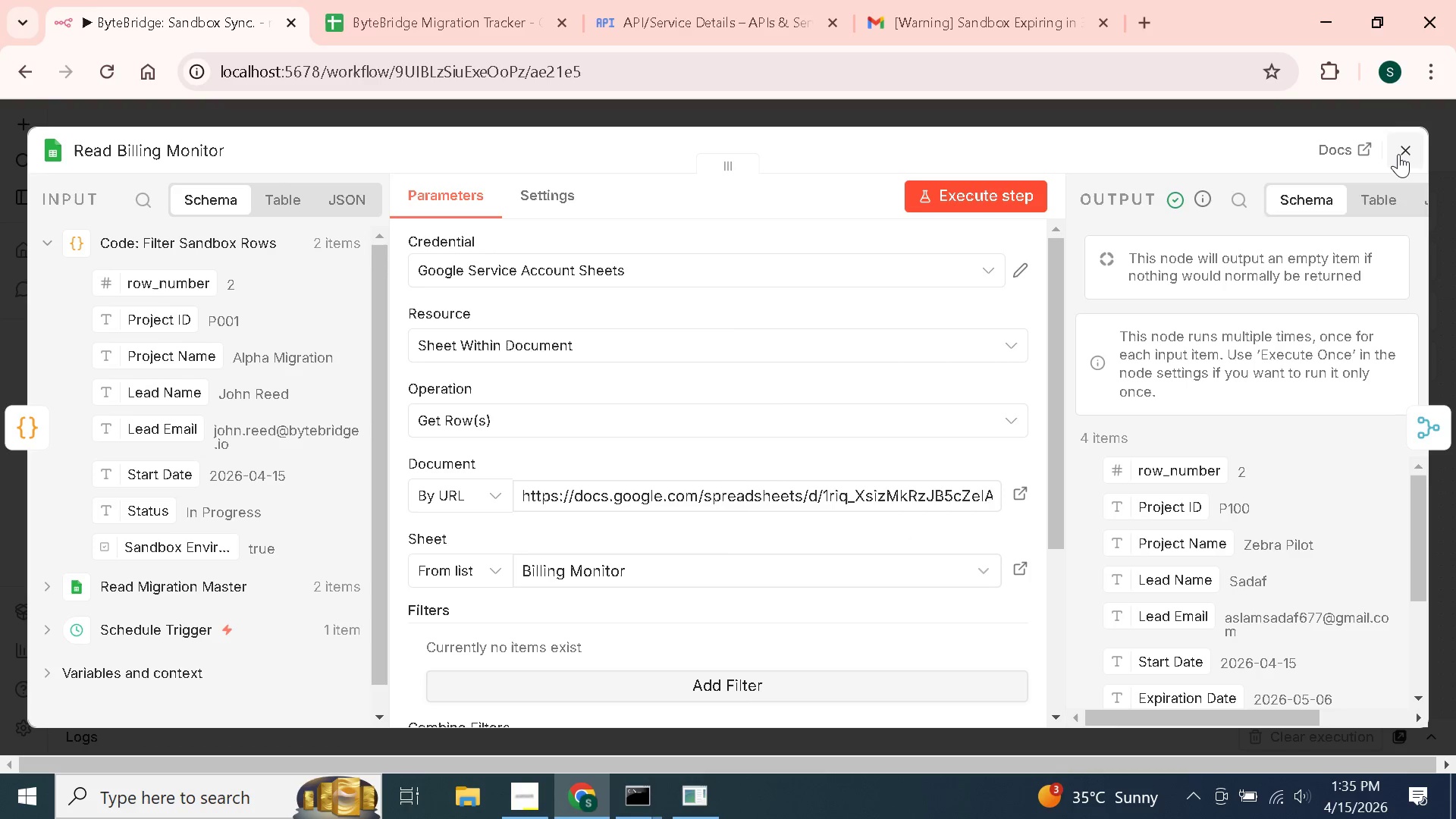 
left_click([1398, 154])
 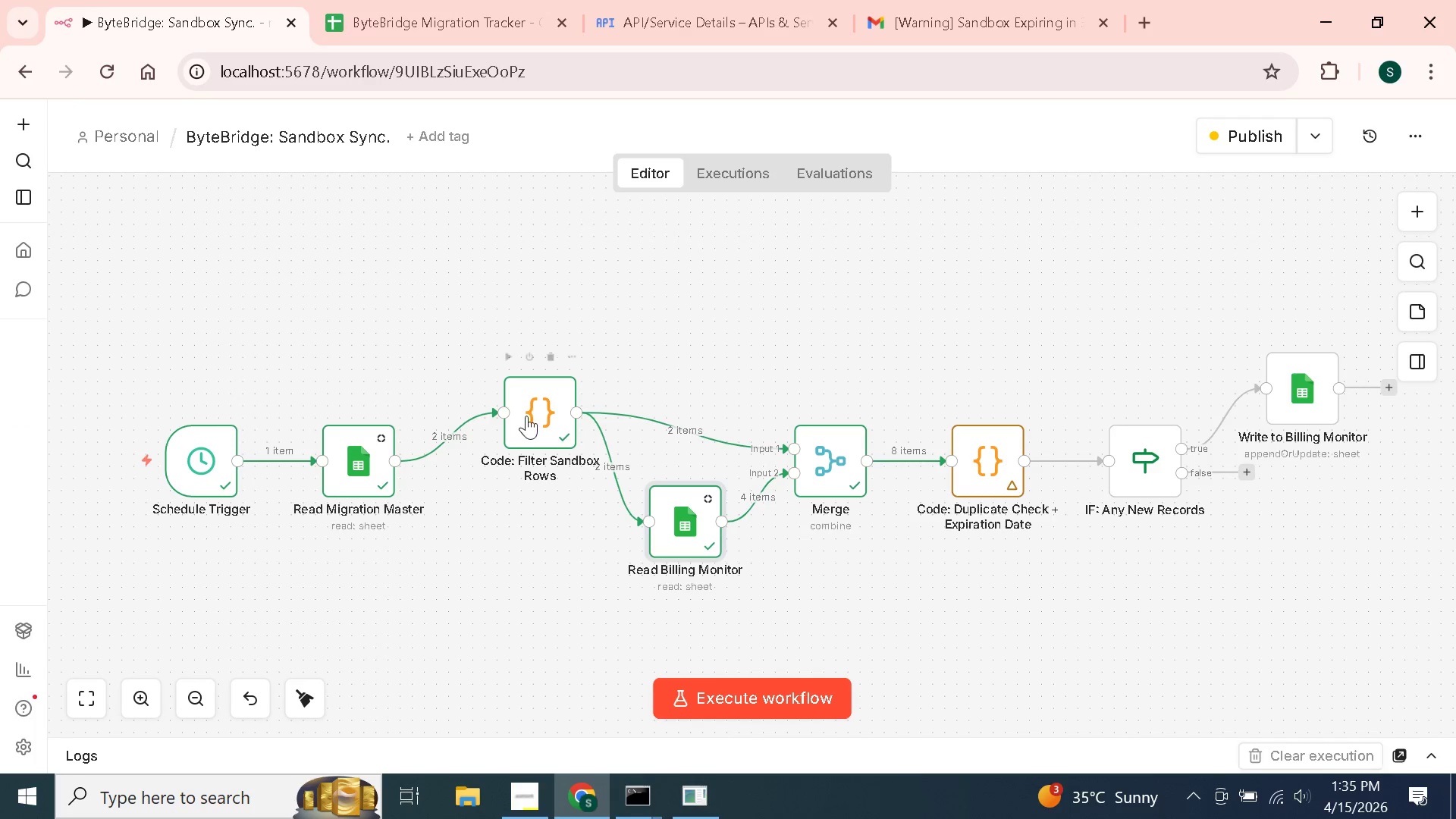 
double_click([526, 416])
 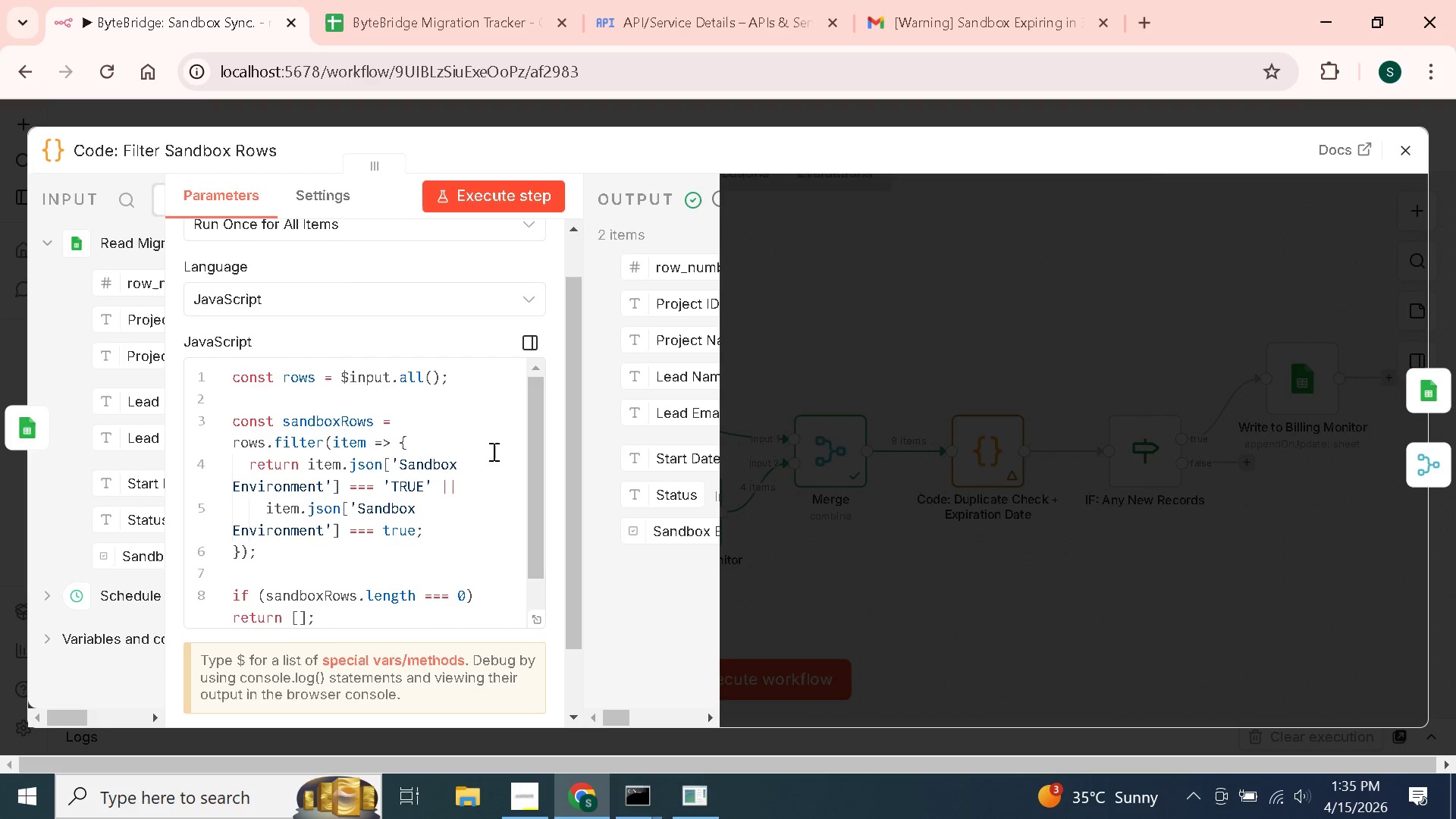 
scroll: coordinate [480, 462], scroll_direction: down, amount: 3.0
 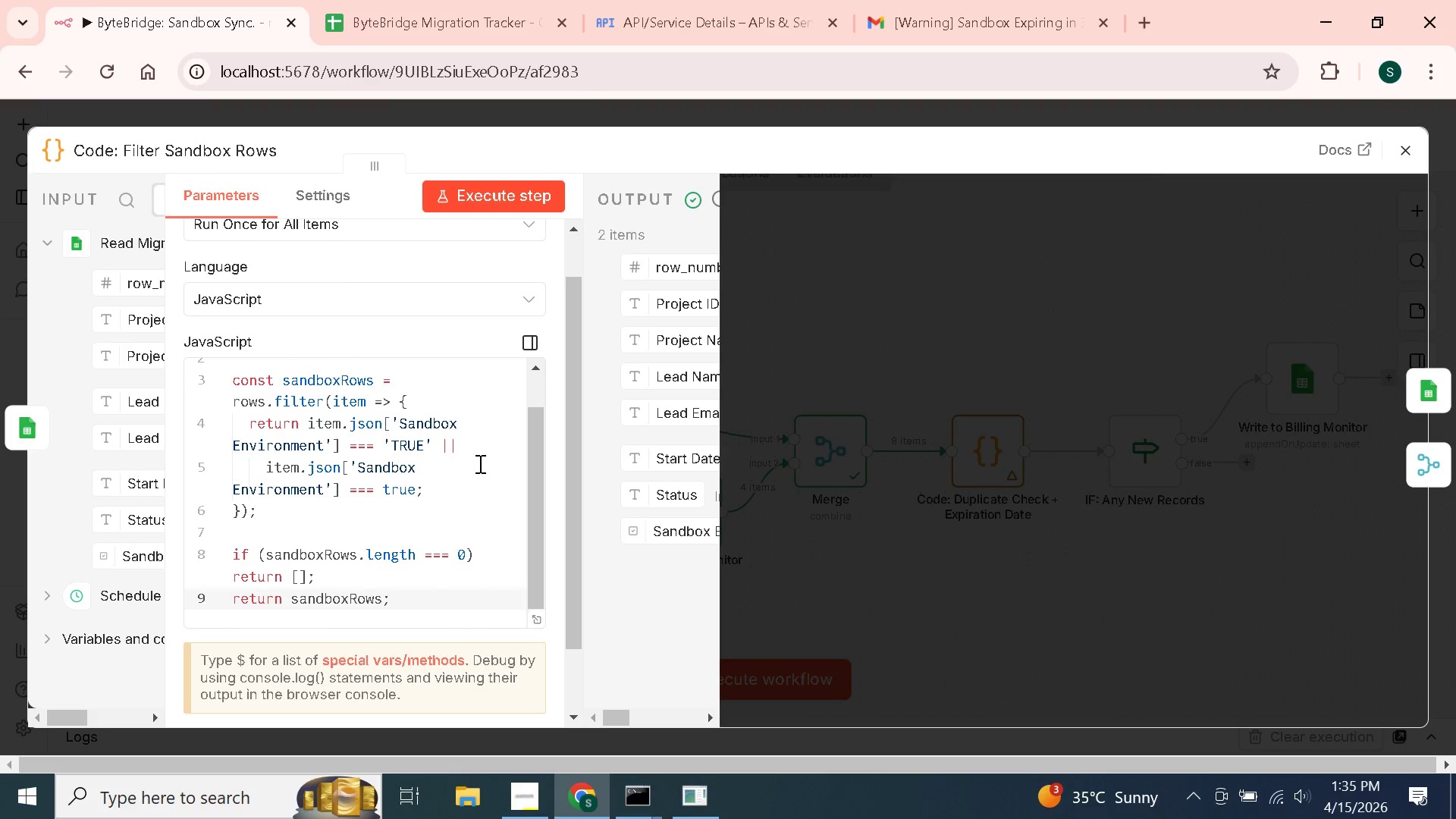 
scroll: coordinate [297, 381], scroll_direction: up, amount: 5.0
 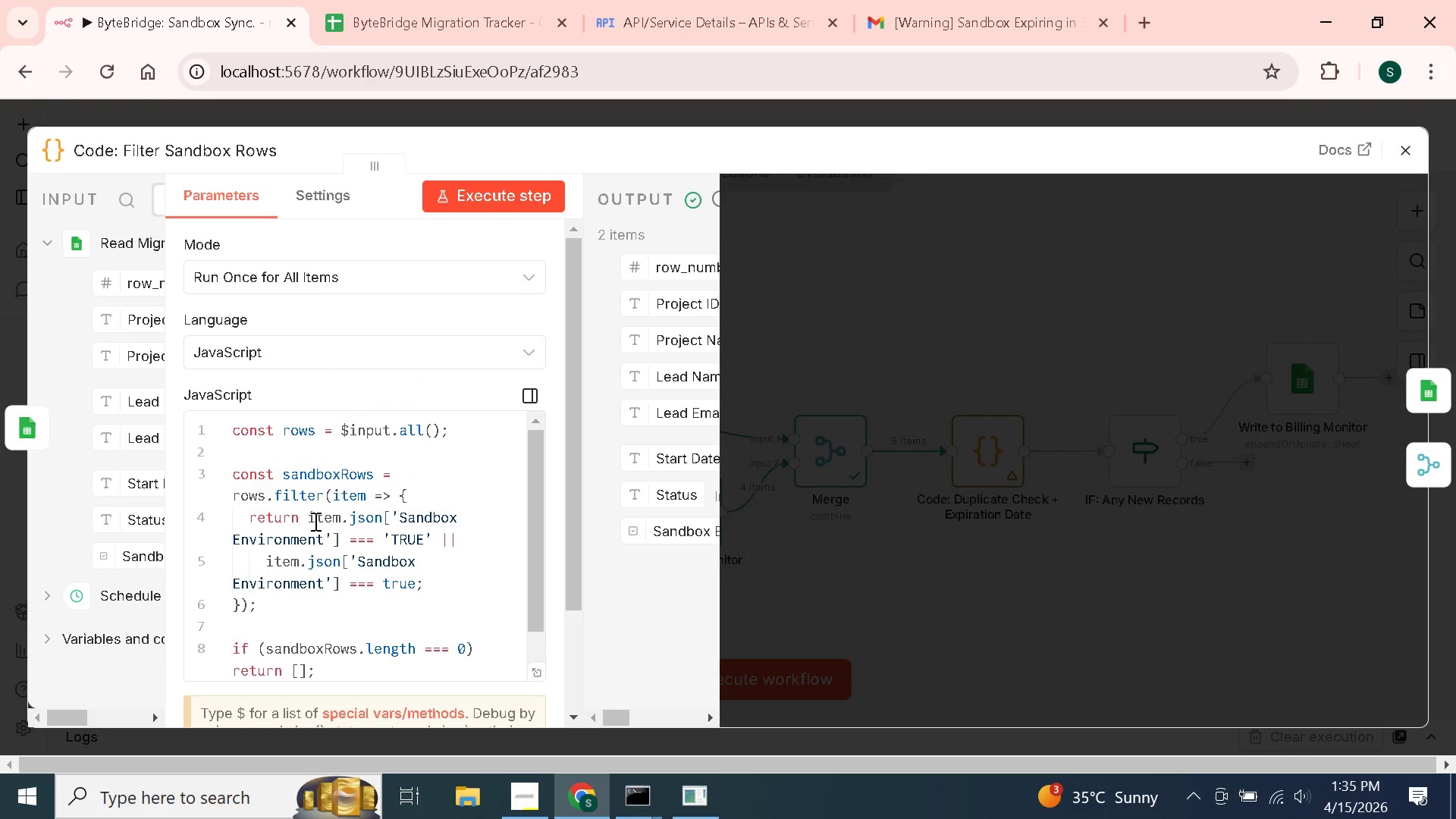 
scroll: coordinate [314, 521], scroll_direction: down, amount: 2.0
 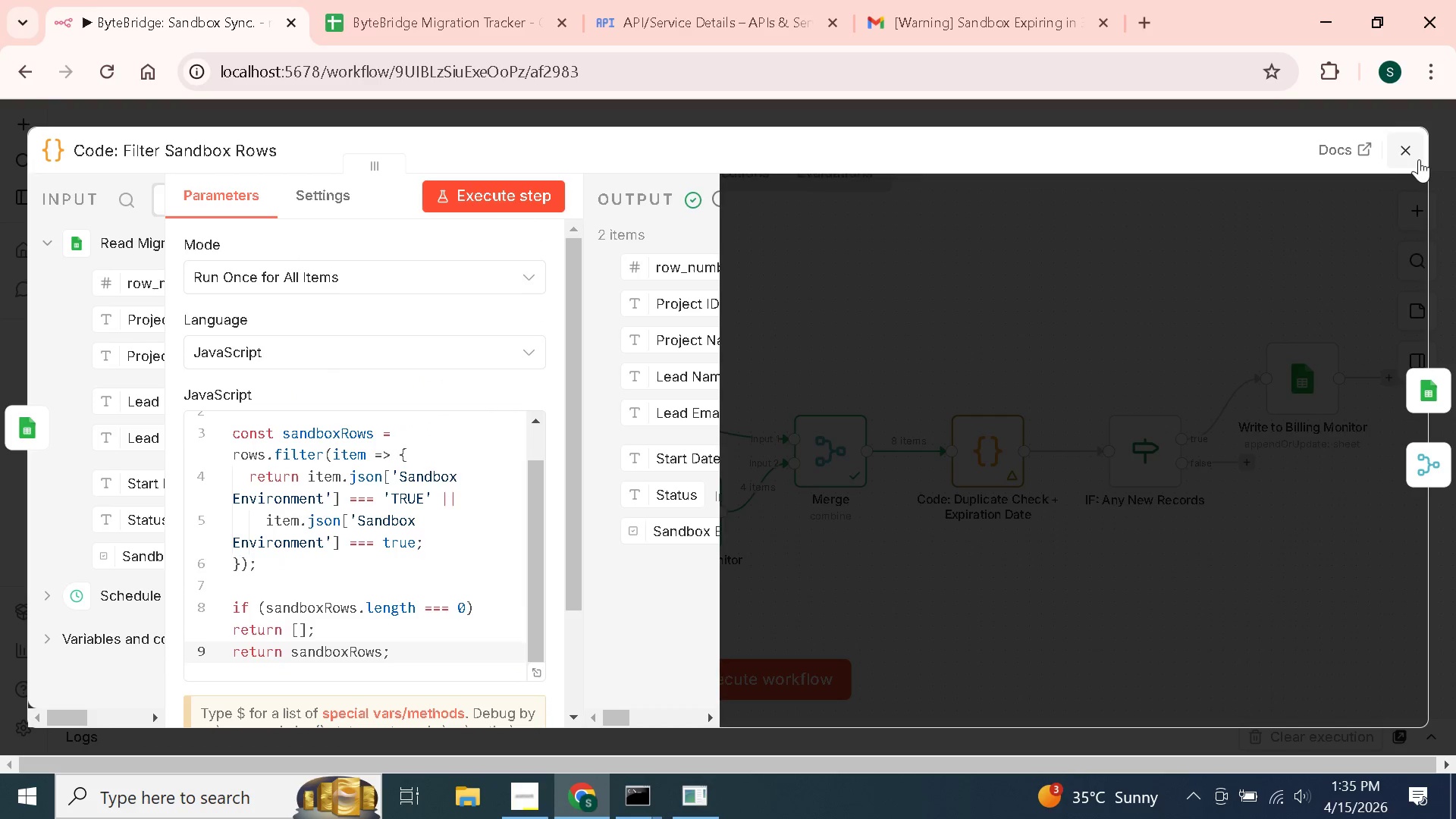 
left_click([1407, 155])
 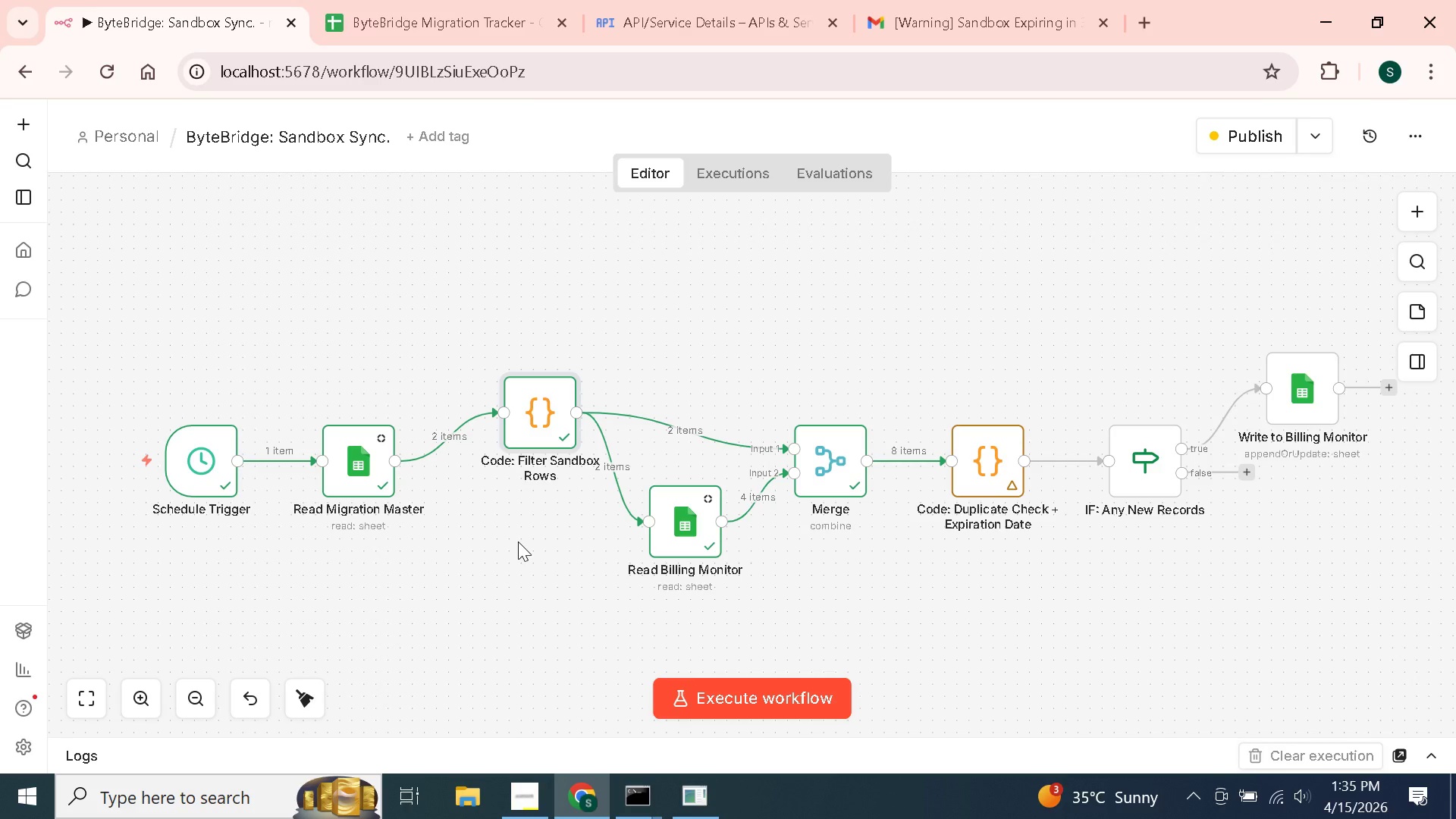 
wait(18.47)
 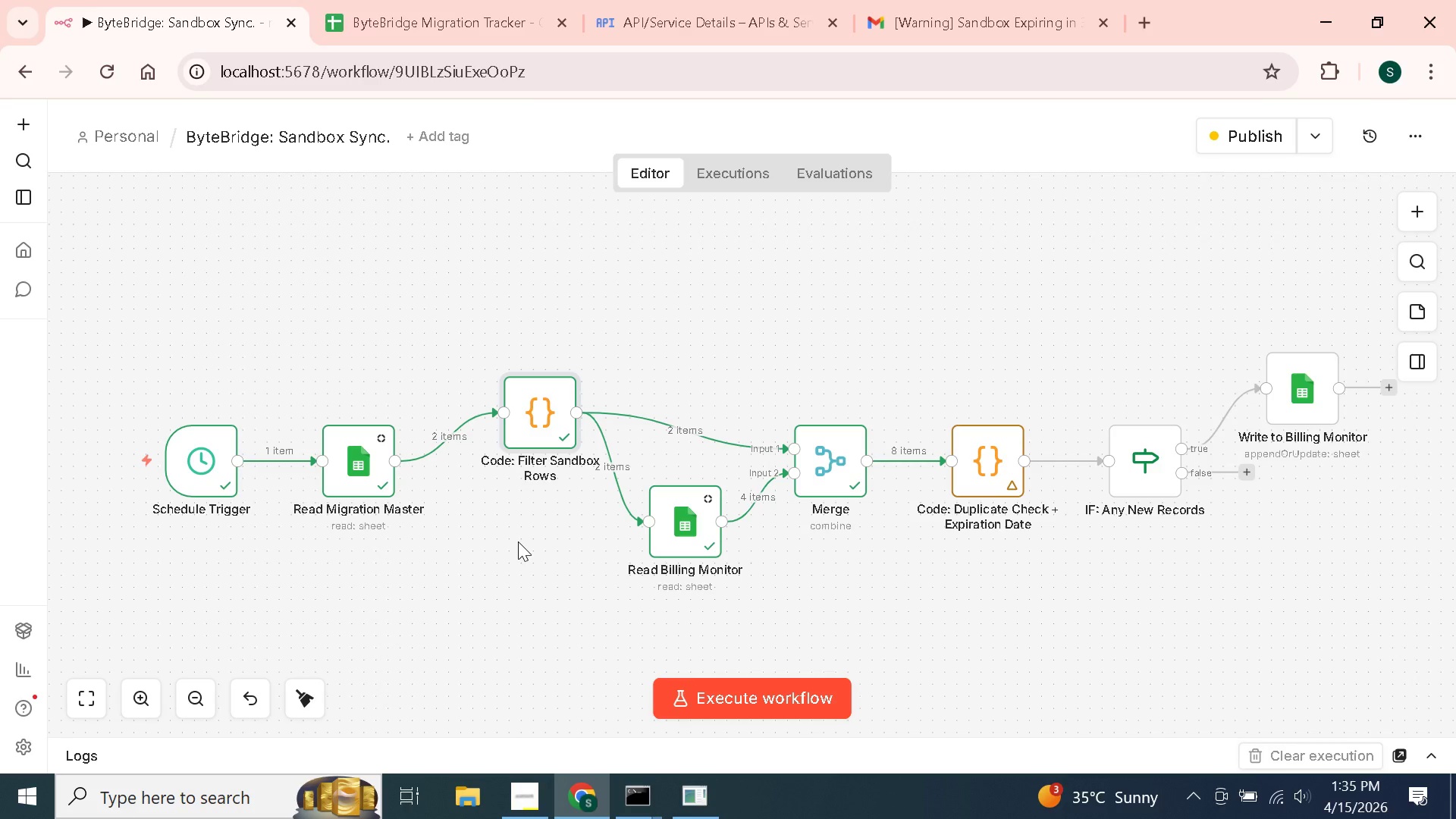 
left_click([419, 742])
 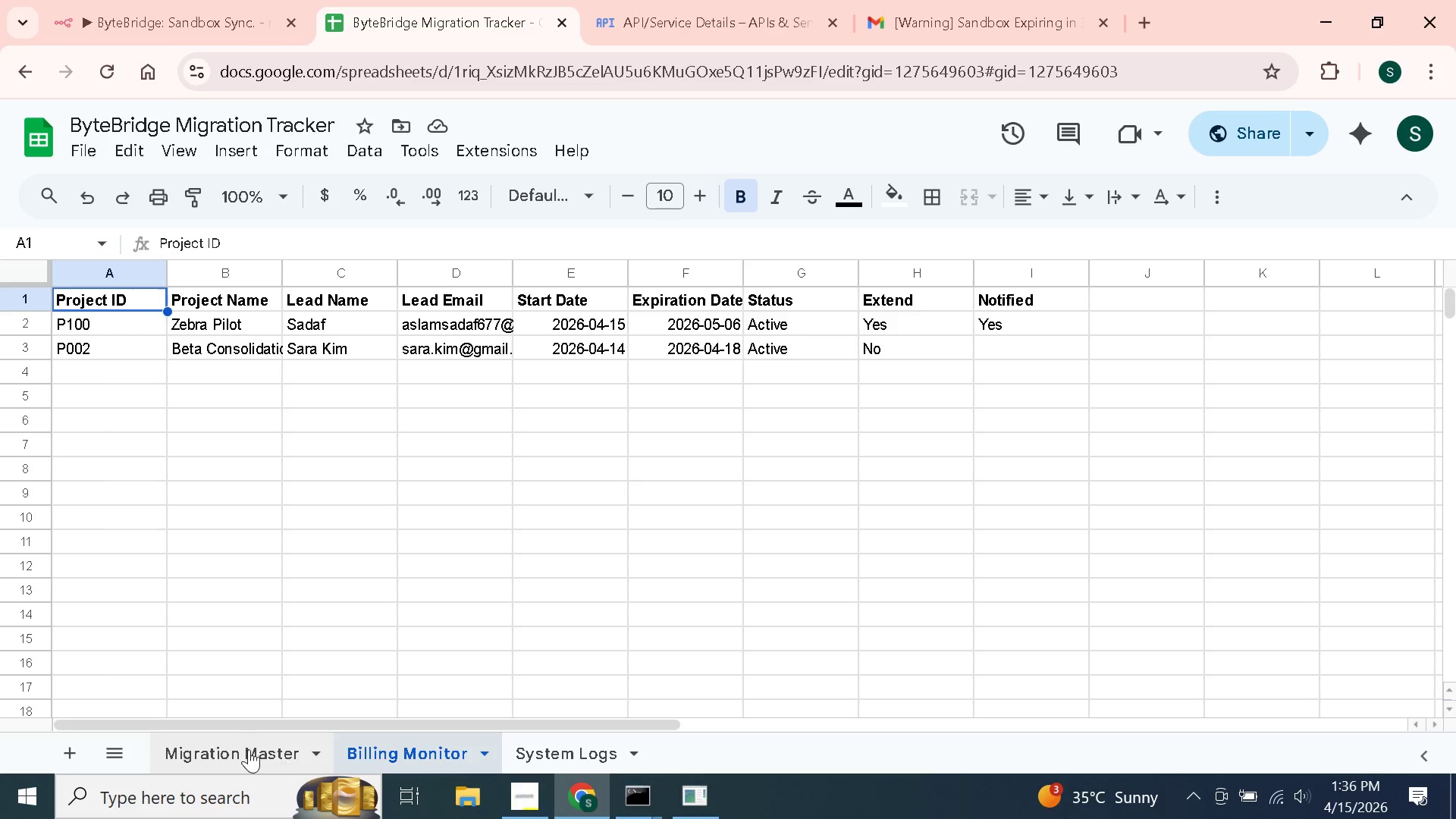 
left_click([245, 749])
 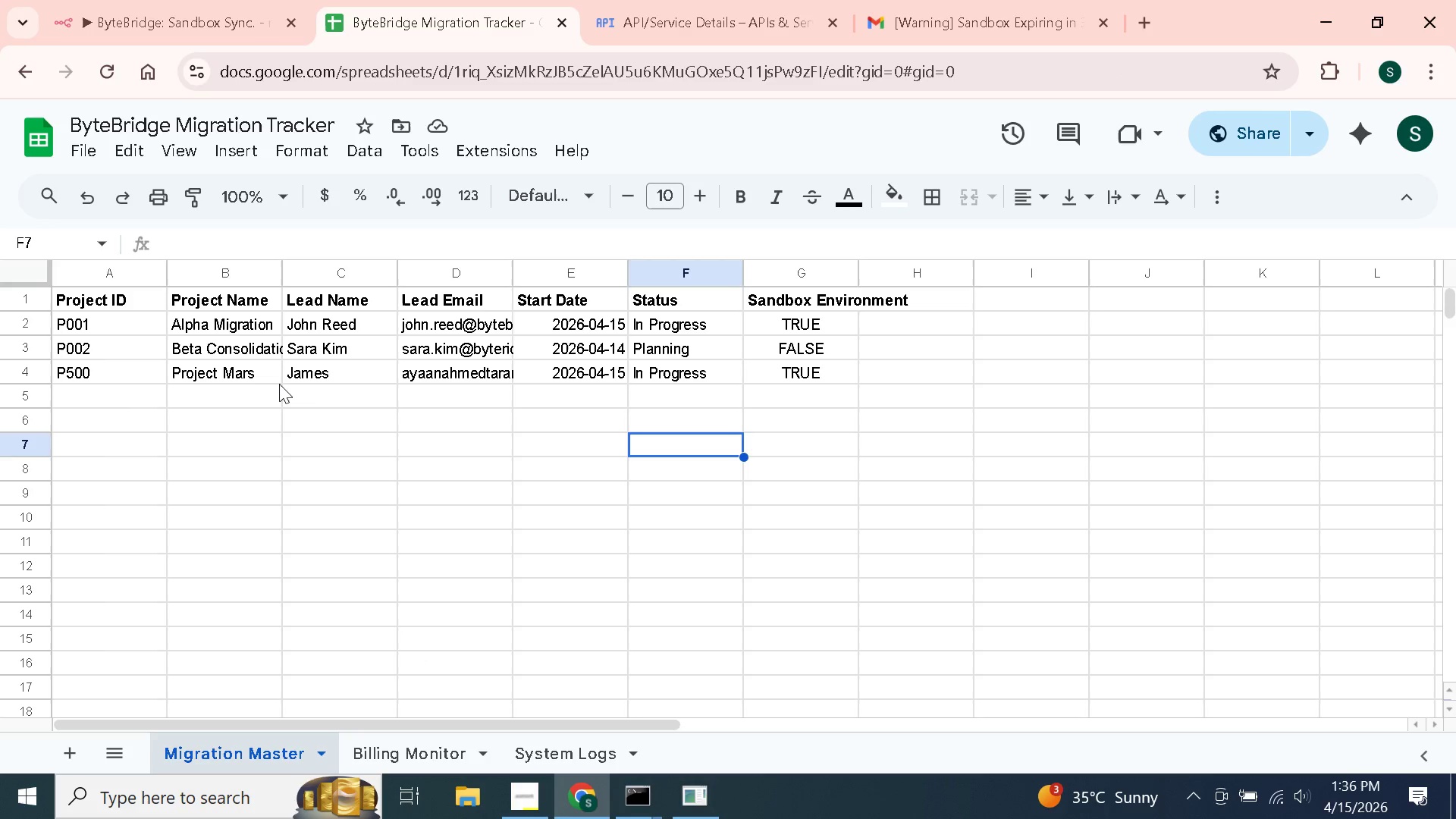 
wait(31.91)
 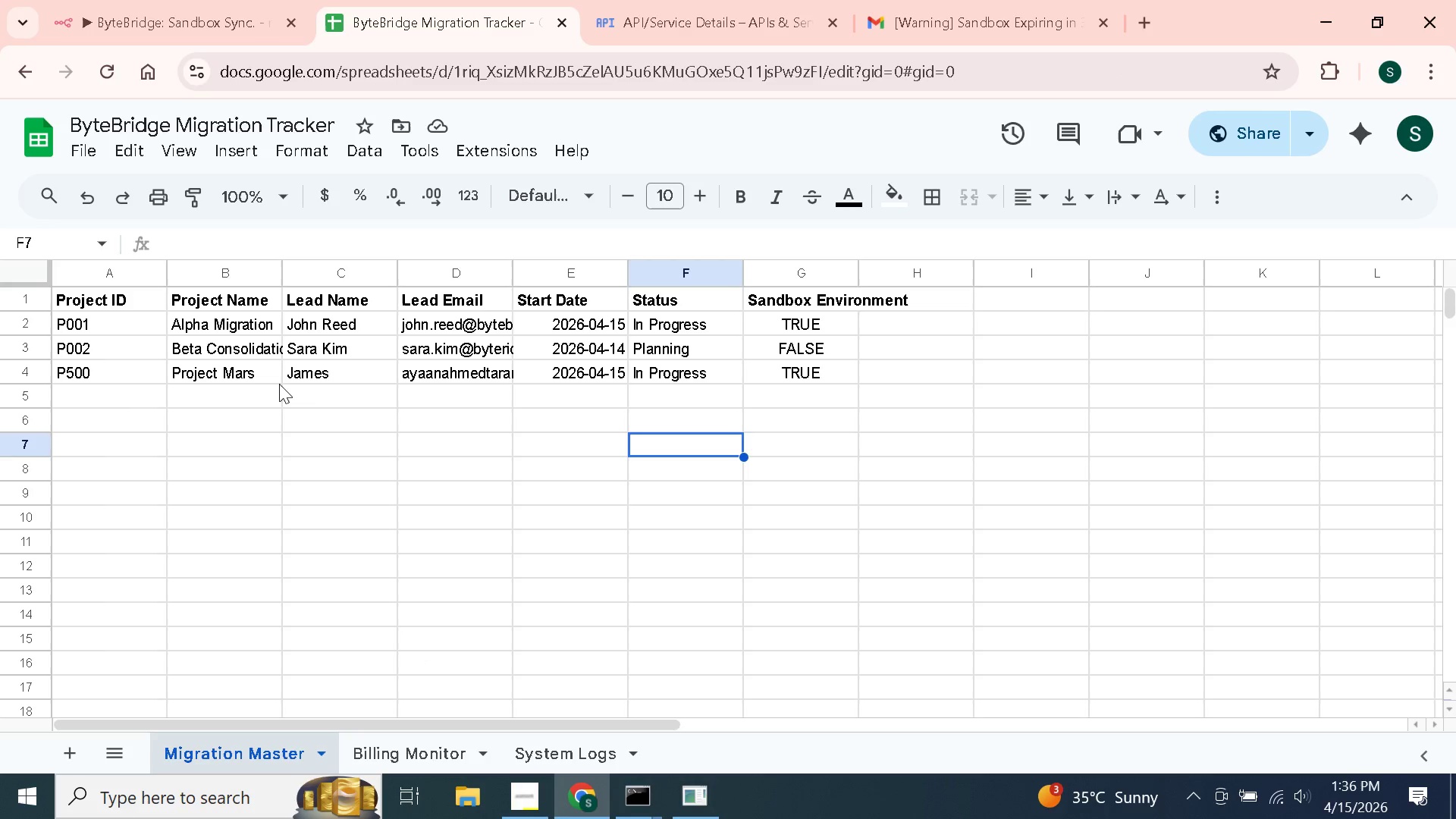 
left_click([375, 472])
 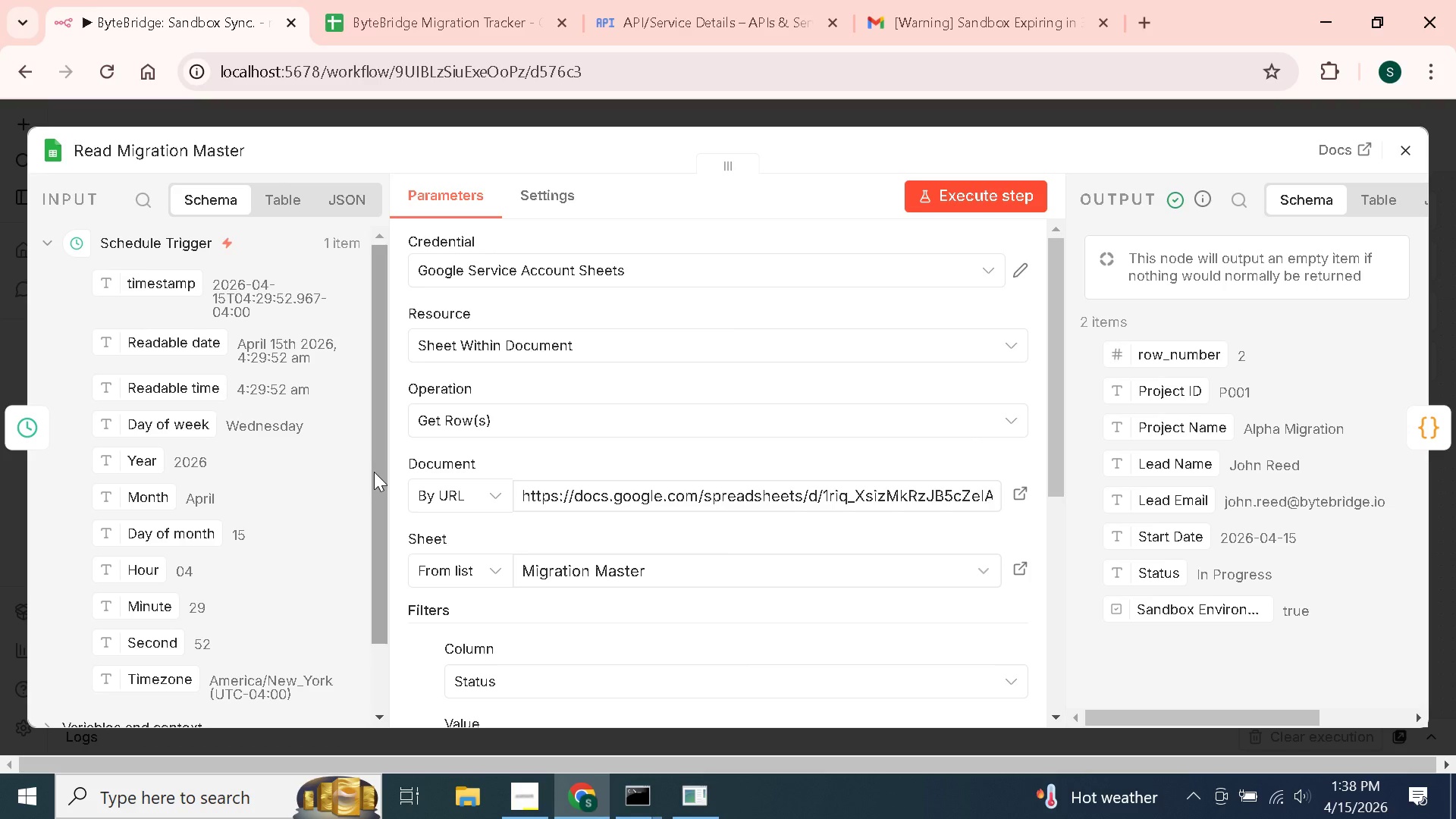 
wait(118.19)
 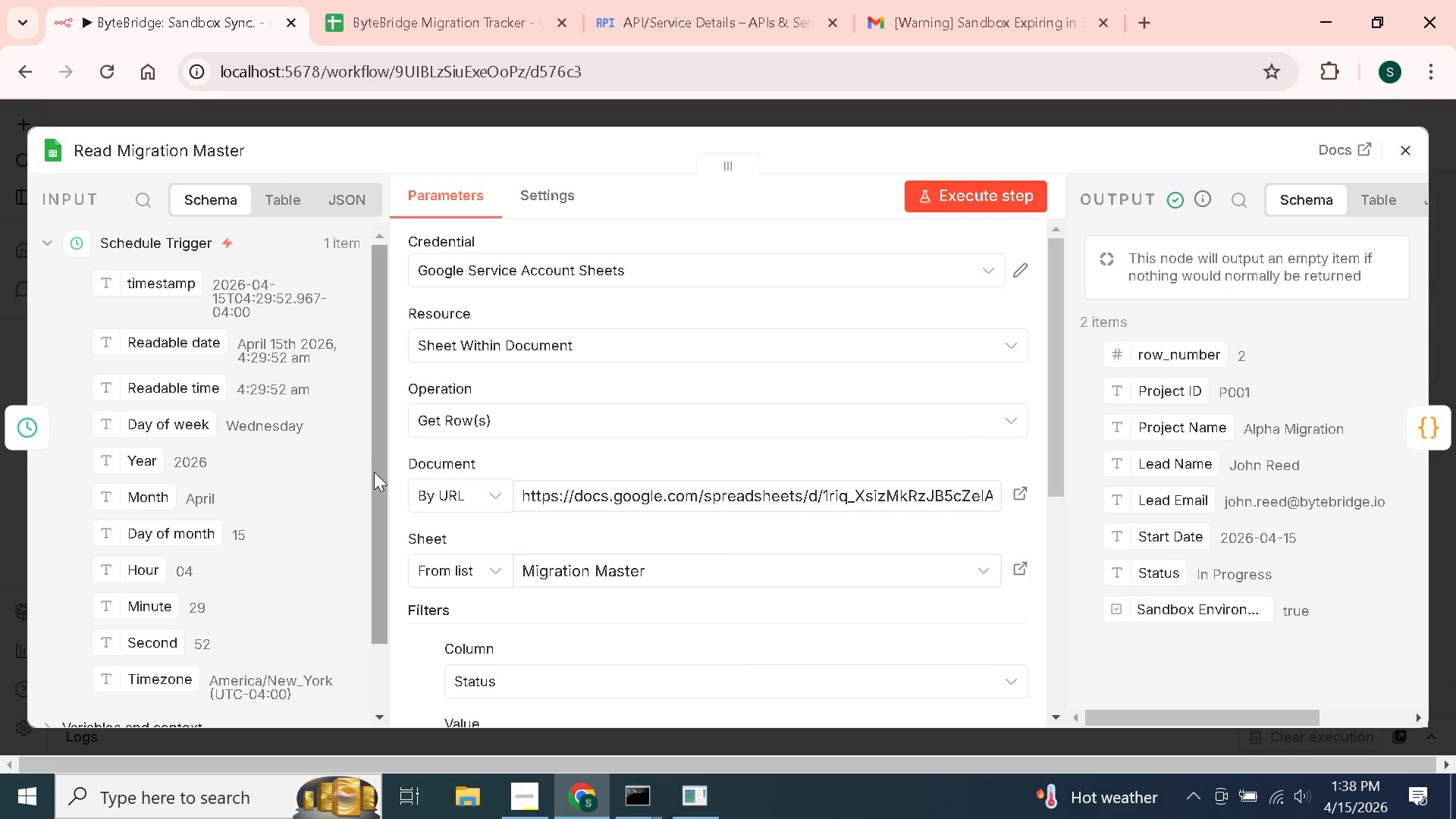 
left_click([1404, 149])
 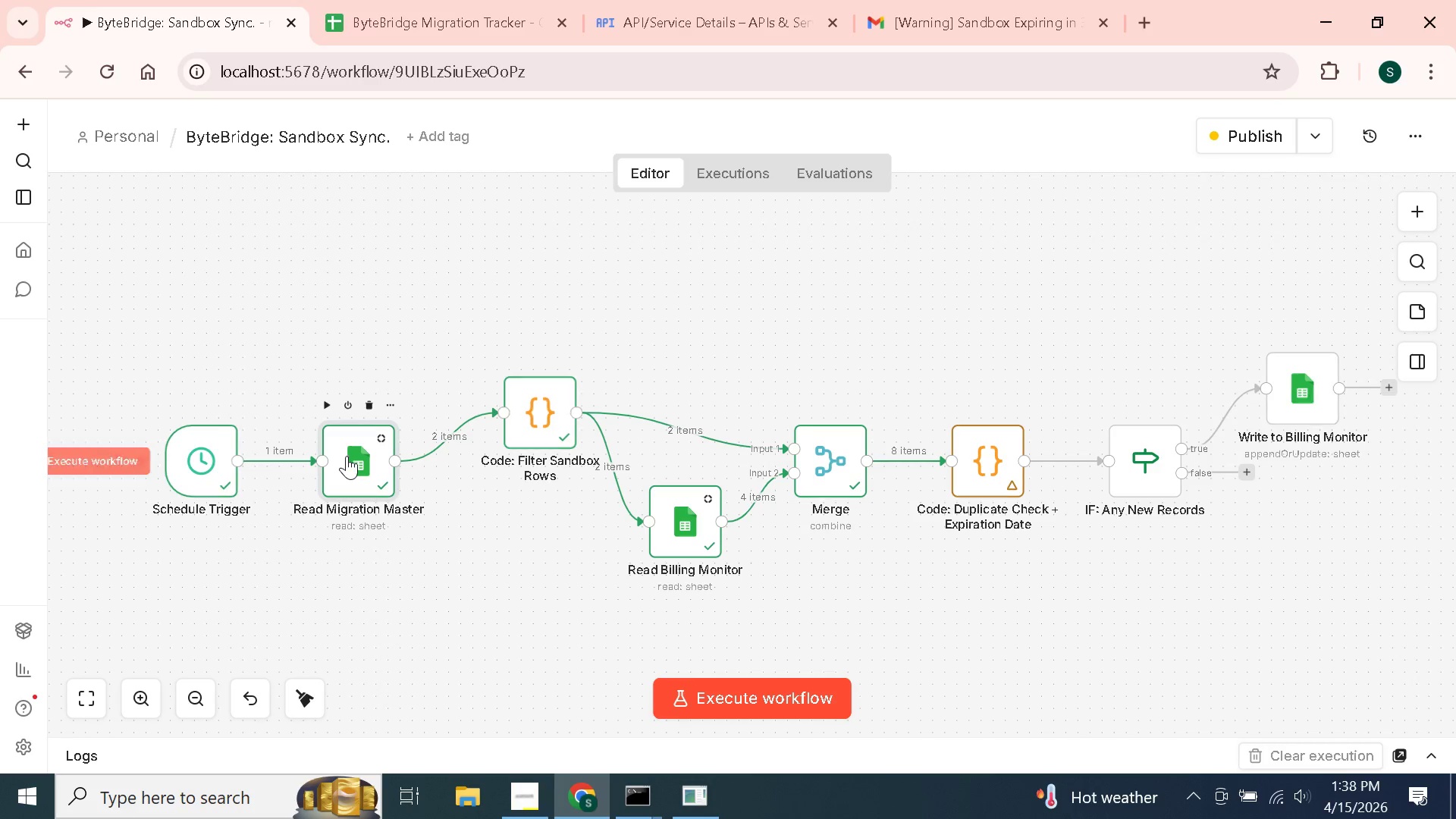 
wait(5.25)
 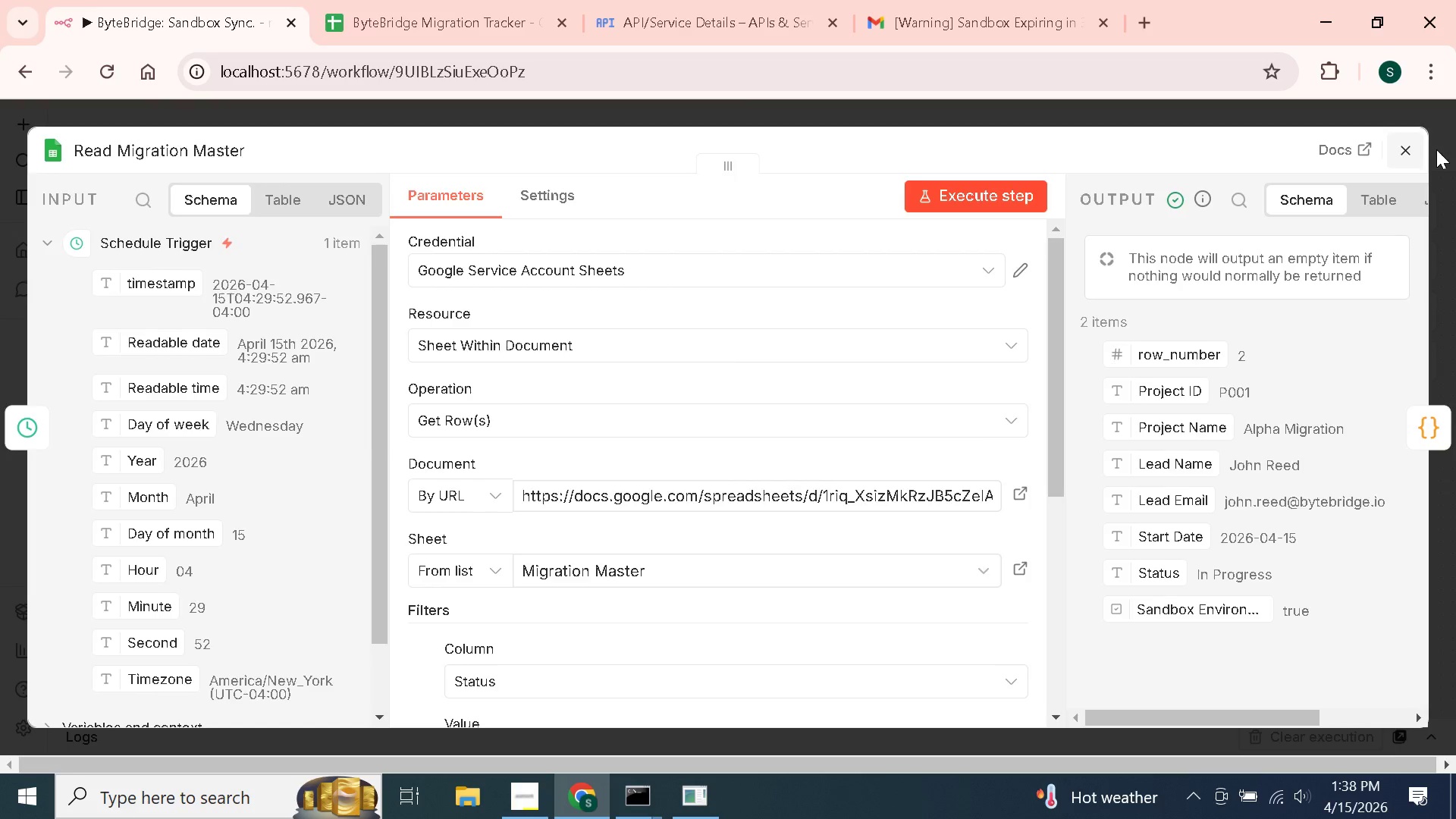 
double_click([557, 422])
 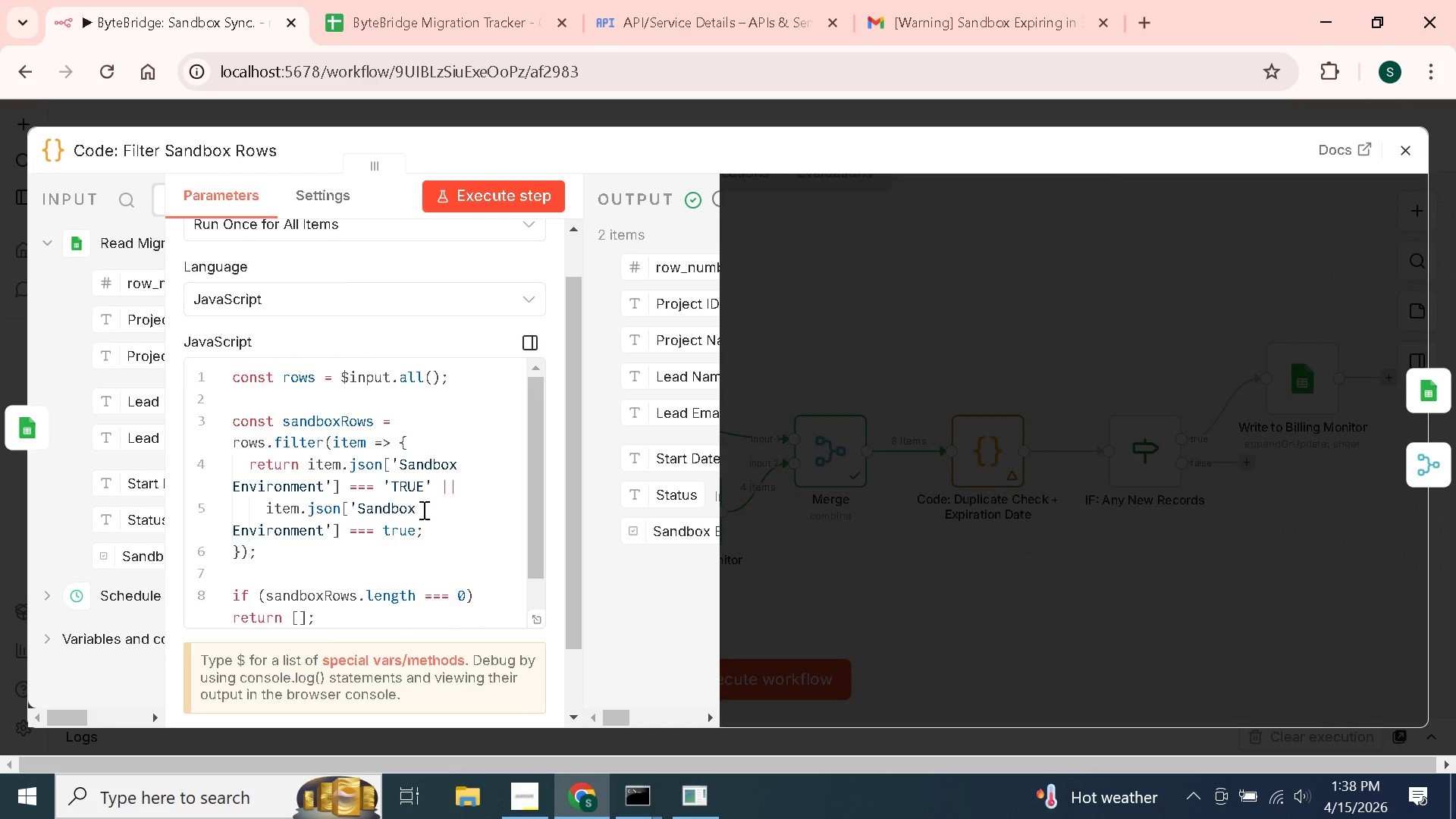 
scroll: coordinate [355, 574], scroll_direction: down, amount: 7.0
 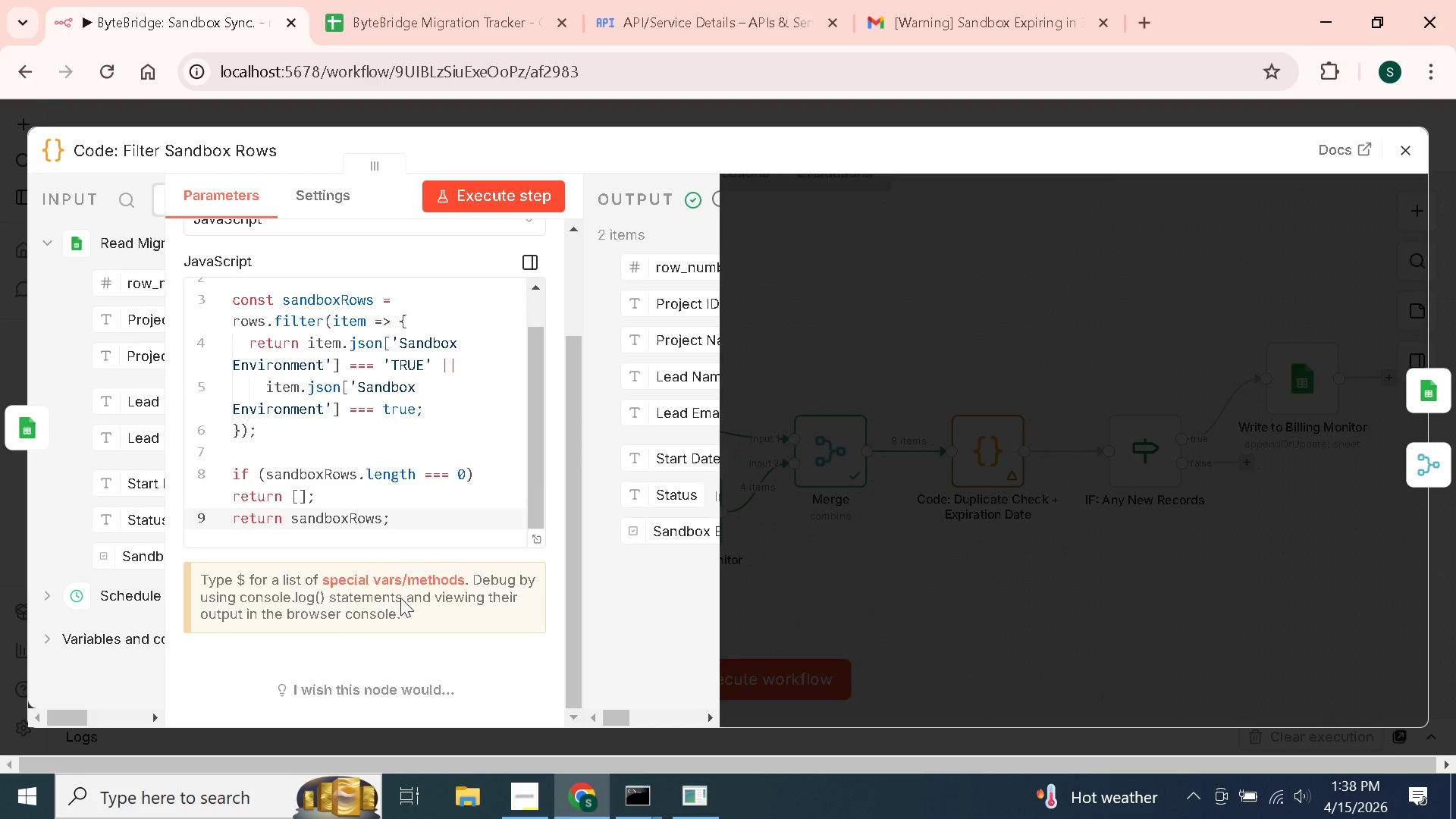 
scroll: coordinate [396, 520], scroll_direction: up, amount: 13.0
 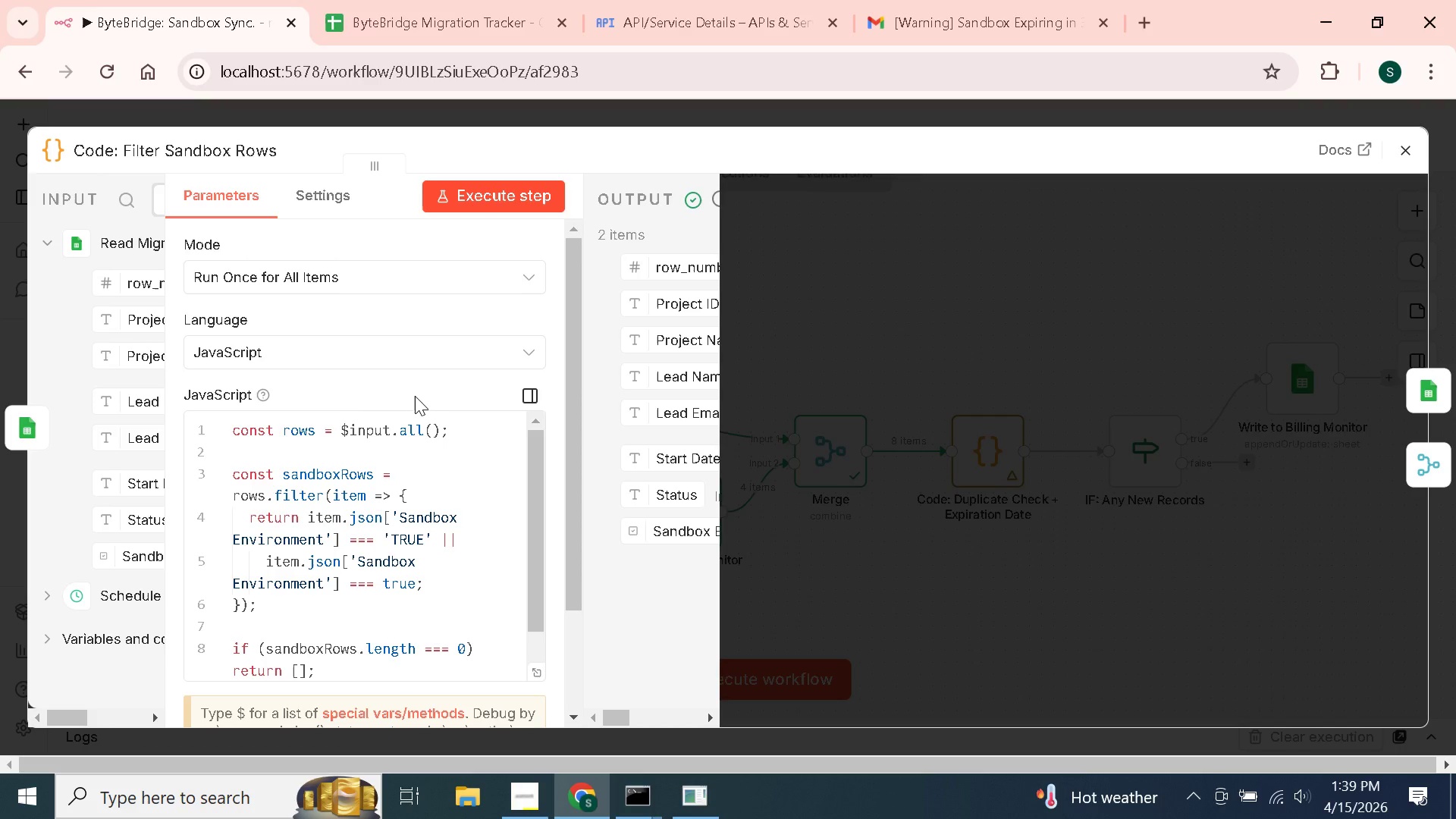 
wait(51.72)
 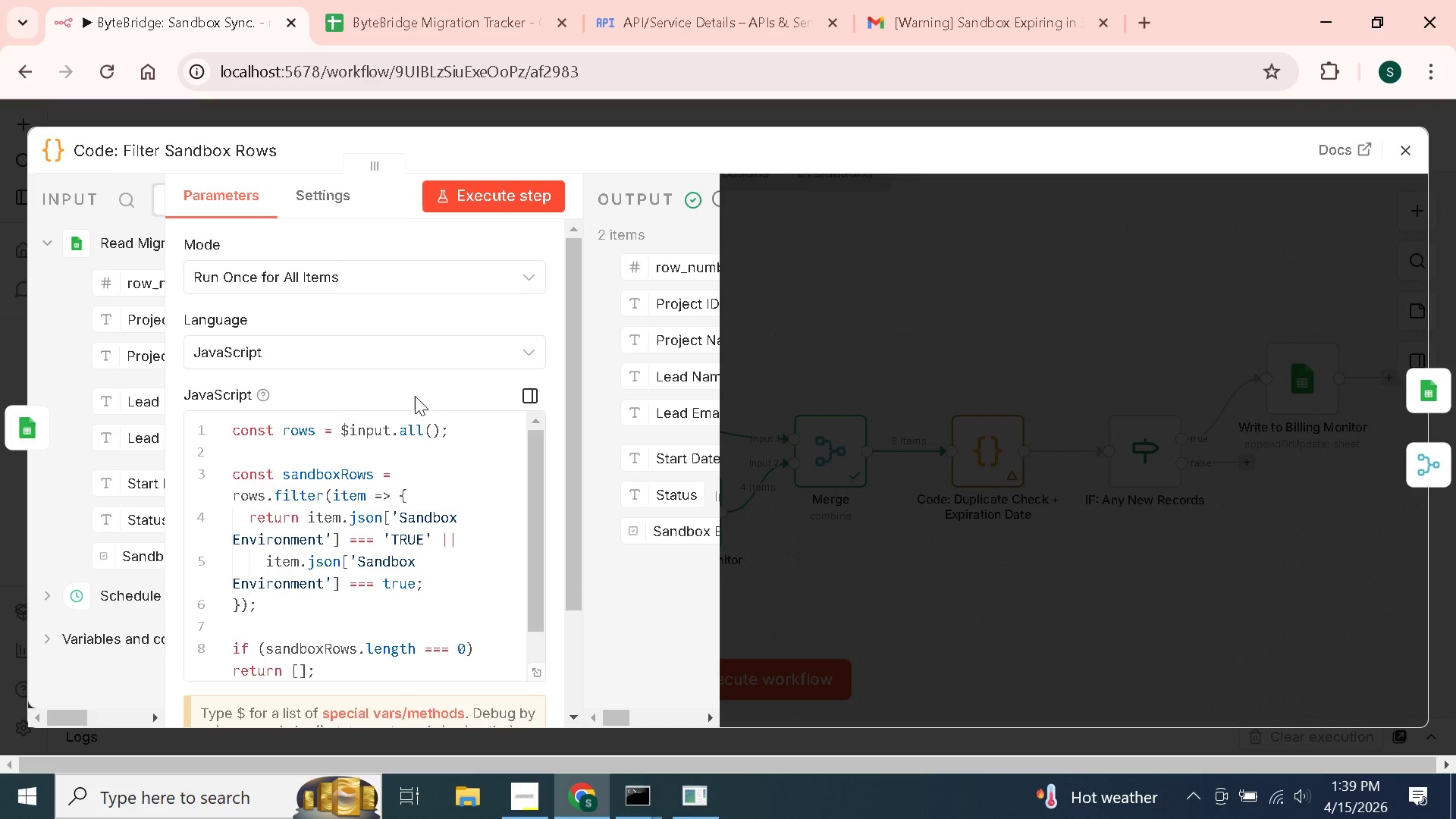 
left_click([1407, 147])
 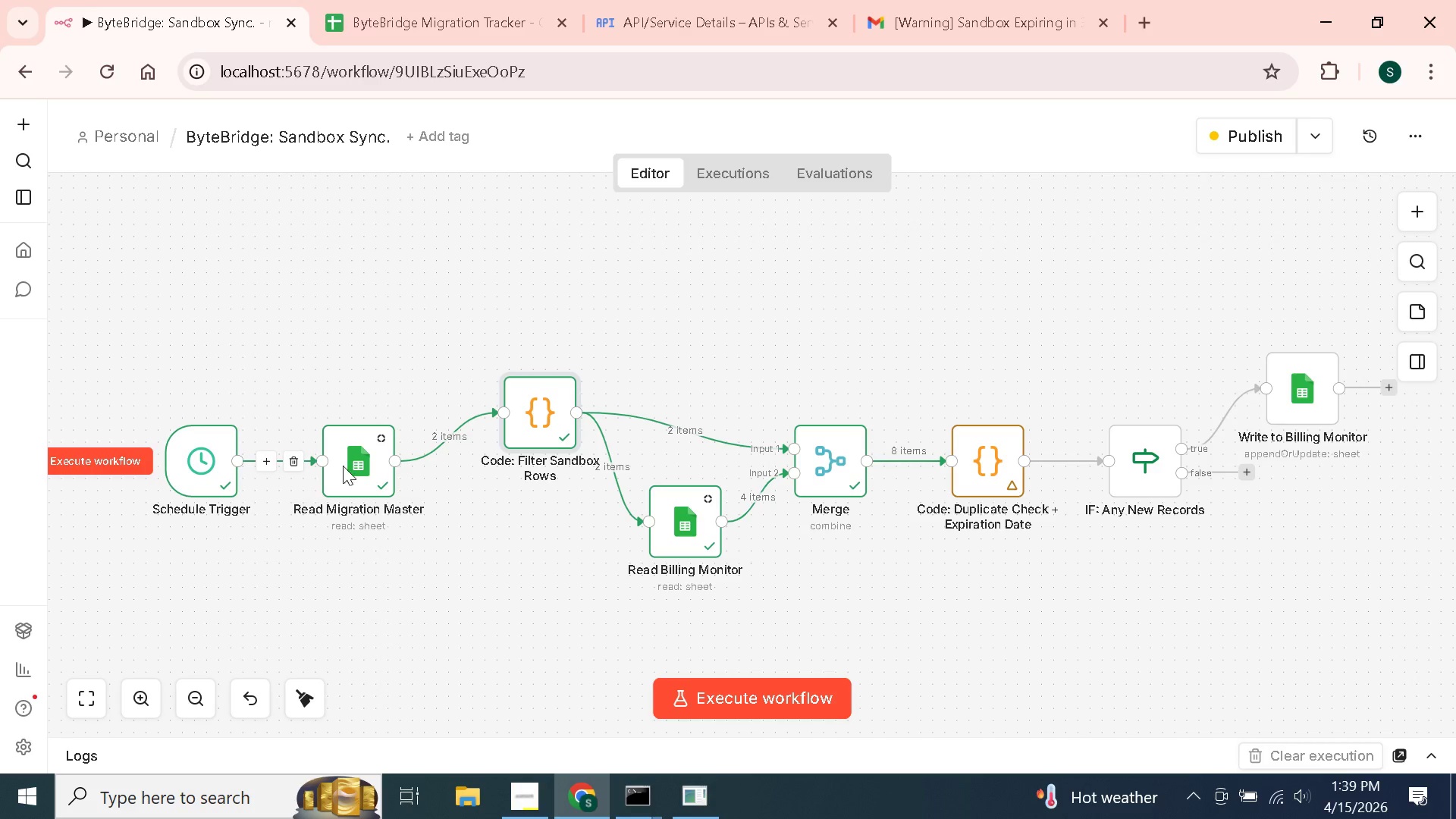 
double_click([353, 458])
 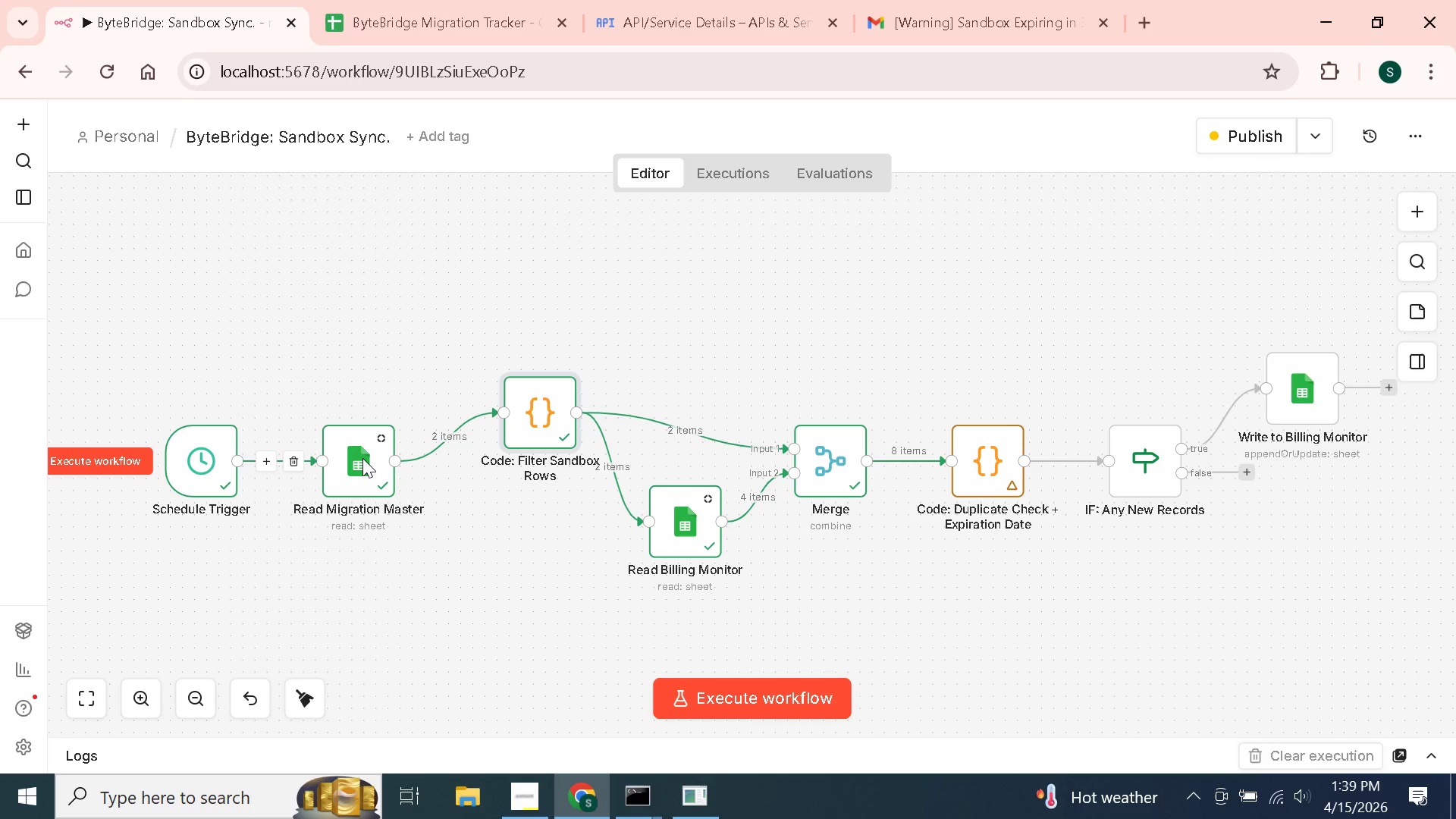 
mouse_move([333, 438])
 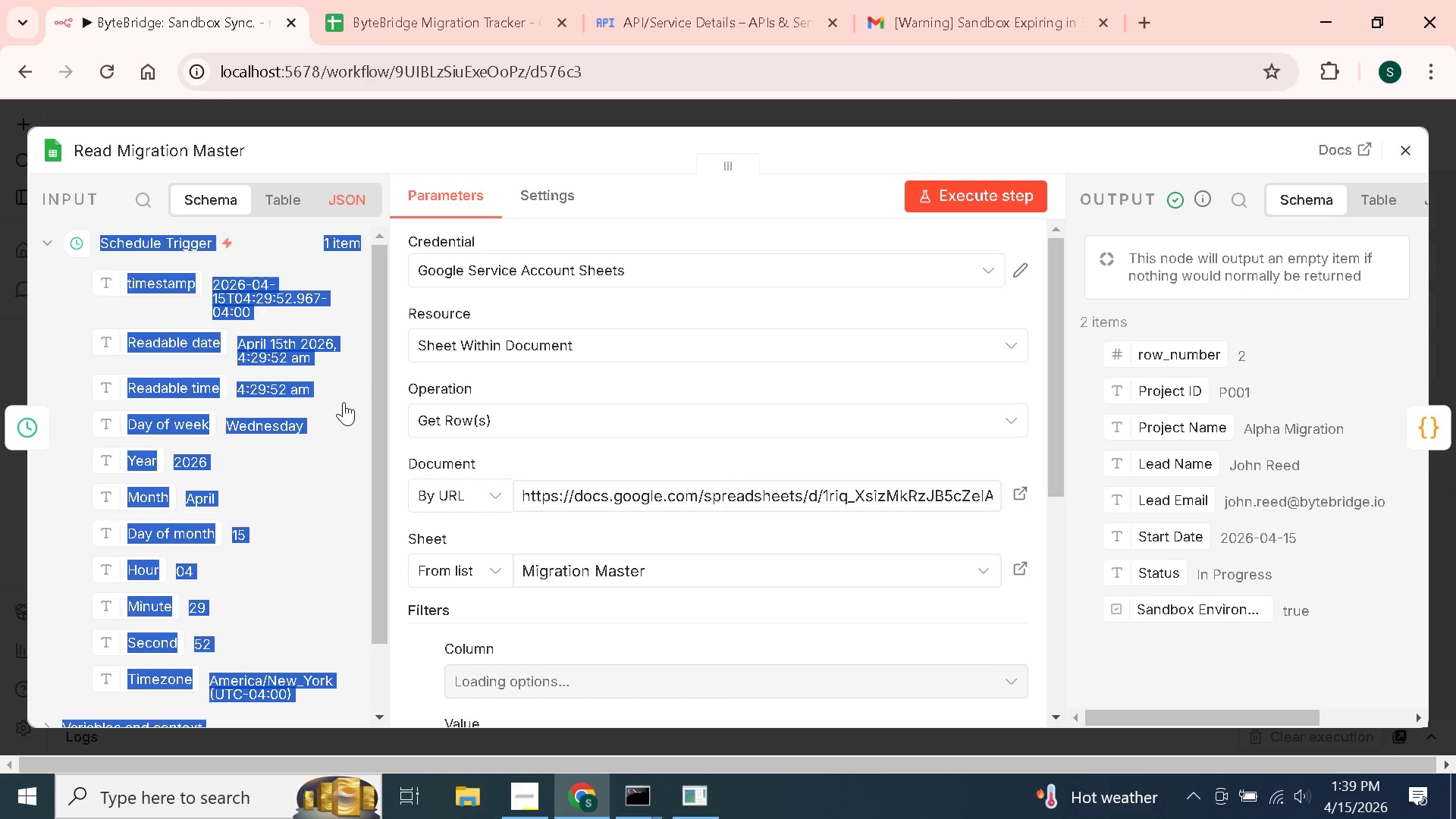 
left_click([344, 402])
 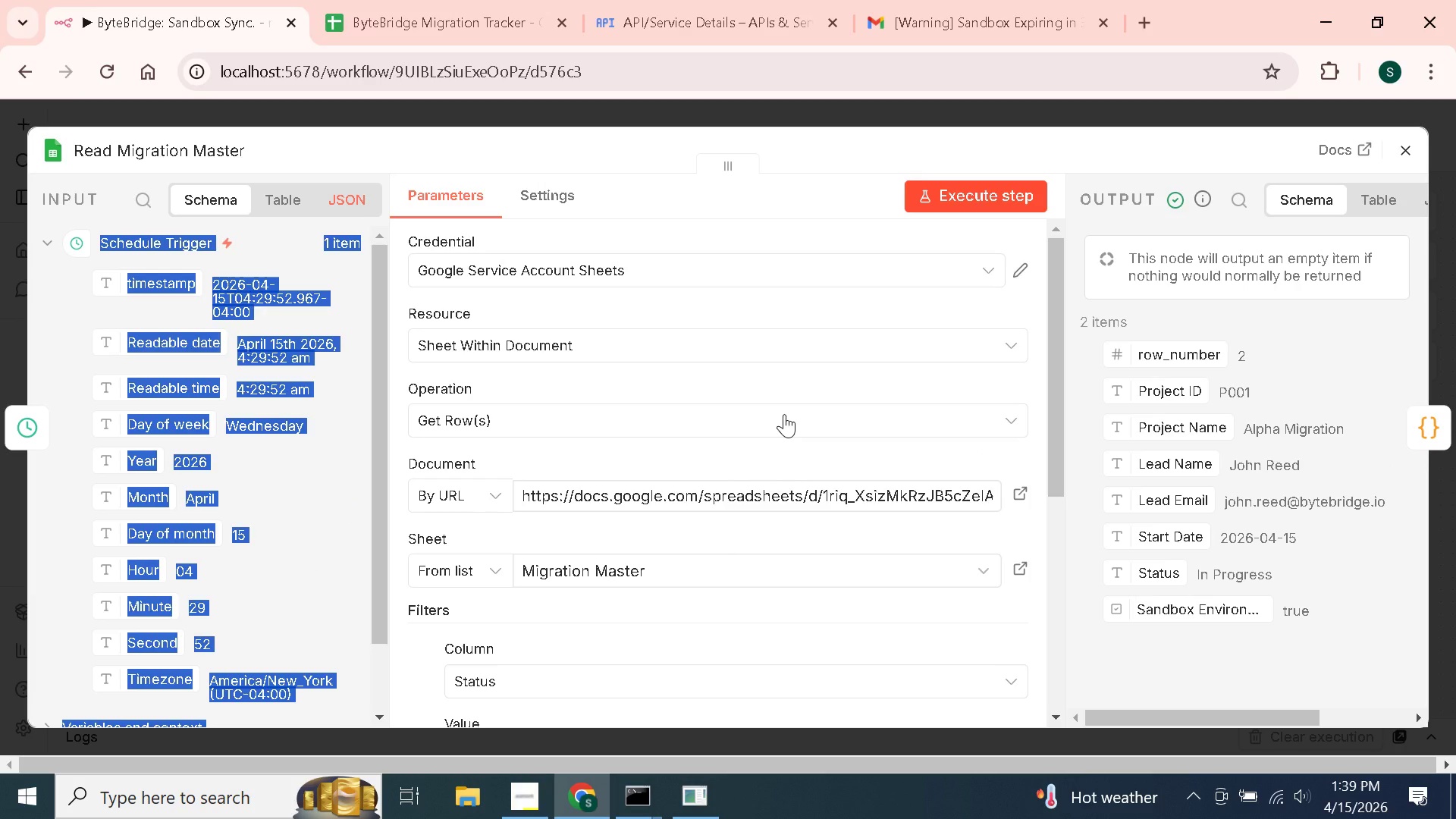 
wait(17.89)
 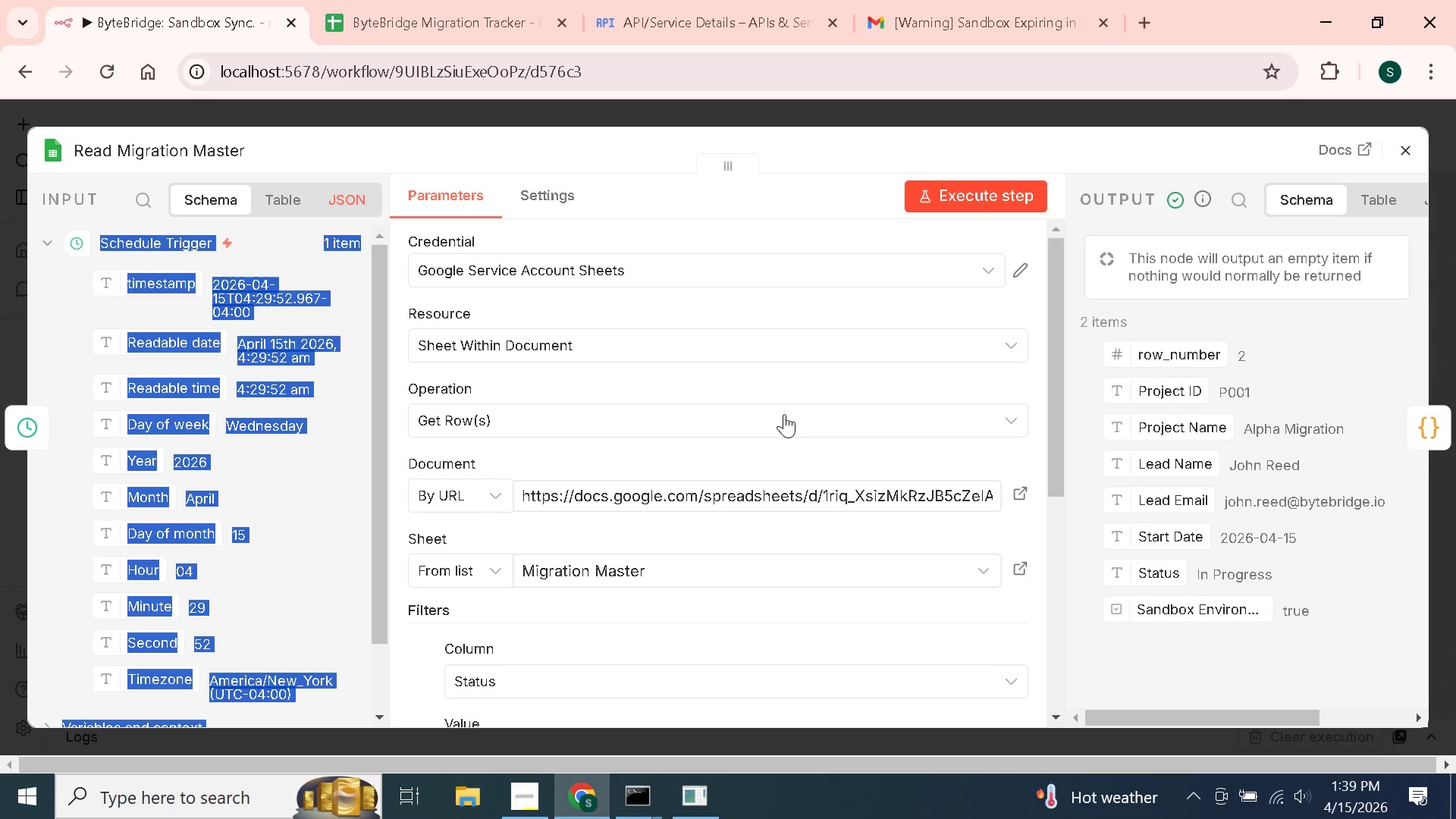 
left_click([1405, 151])
 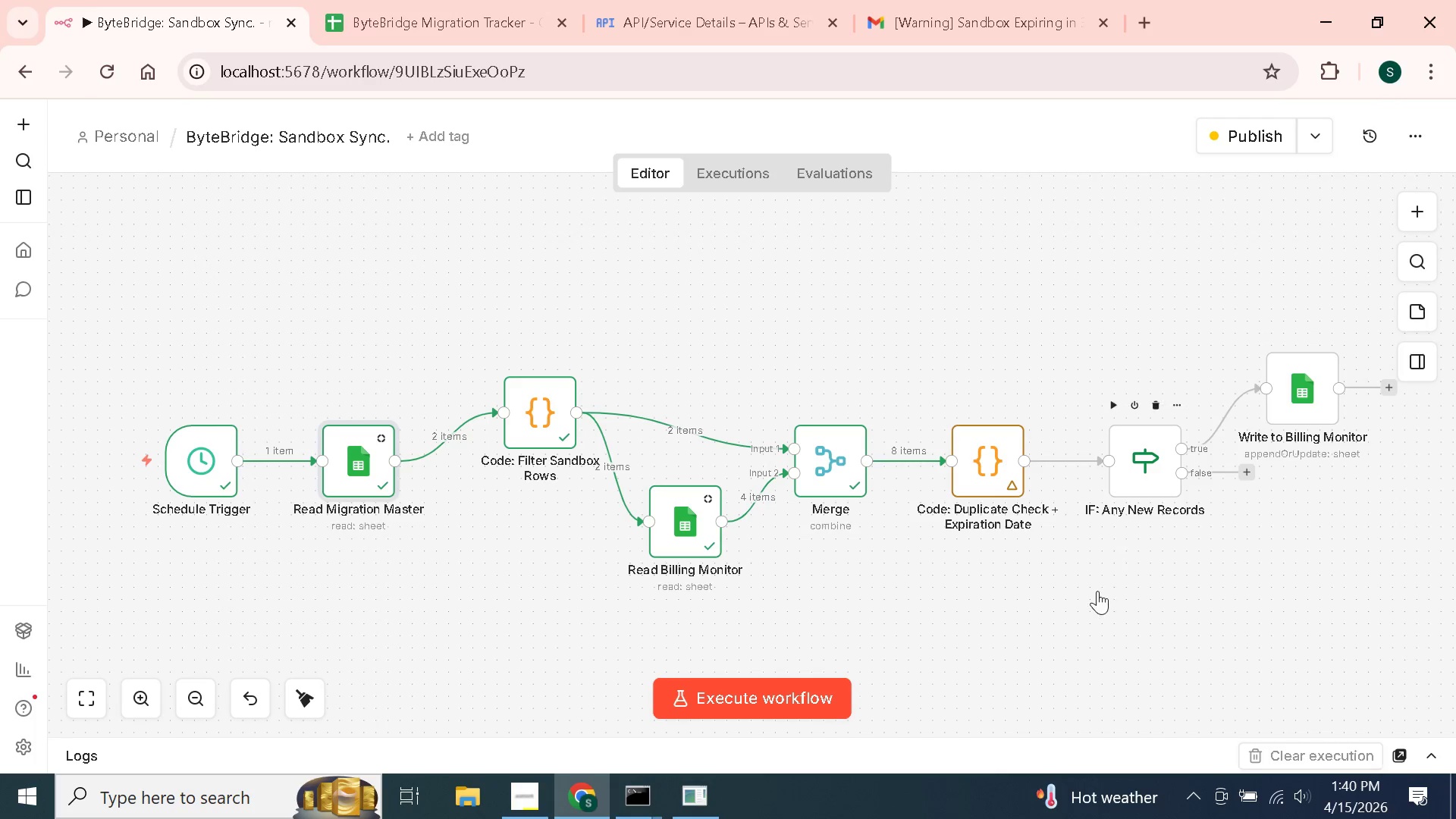 
left_click([1097, 591])
 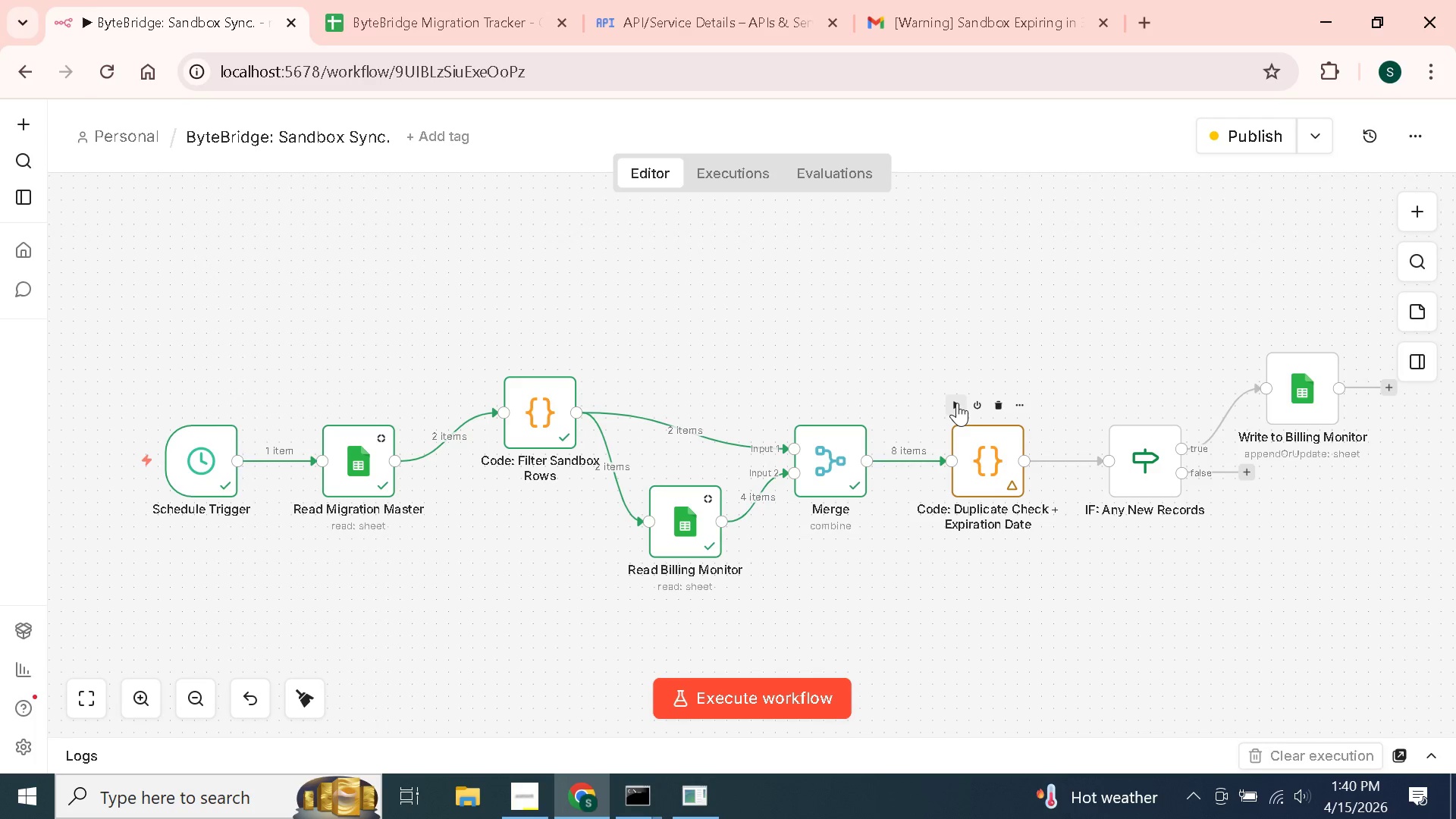 
left_click([957, 403])
 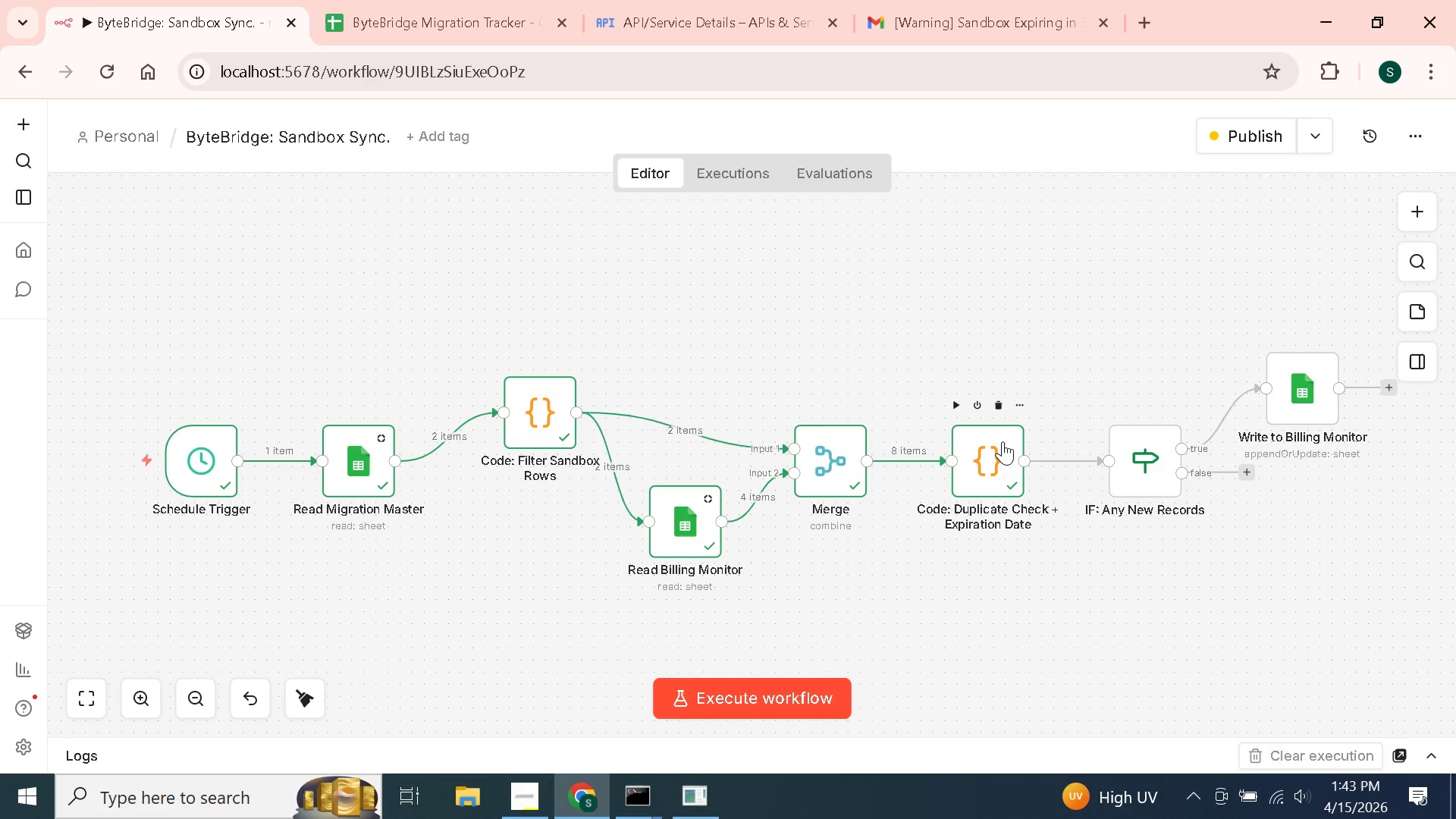 
wait(201.39)
 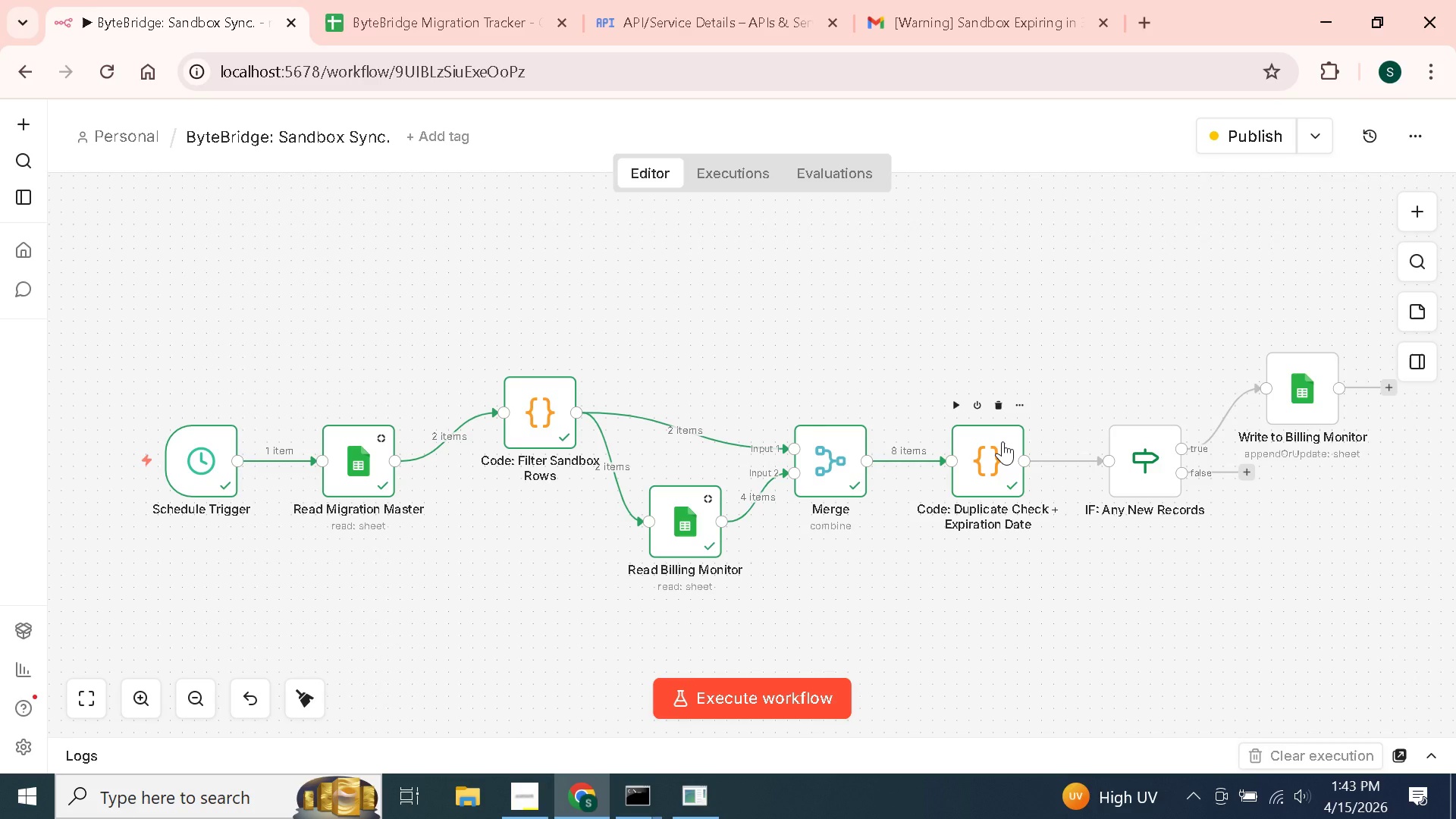 
left_click([367, 0])
 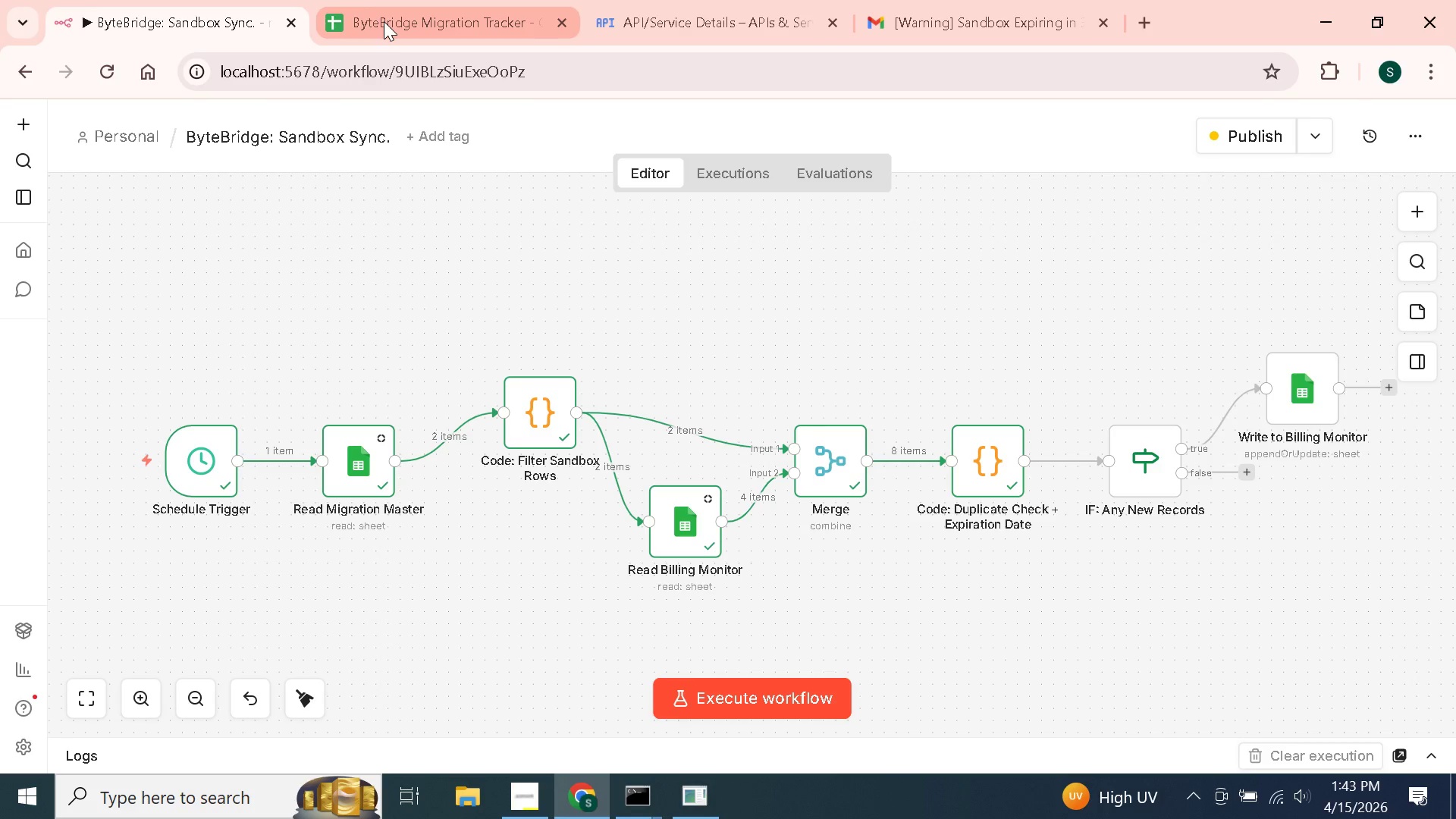 
mouse_move([553, 796])
 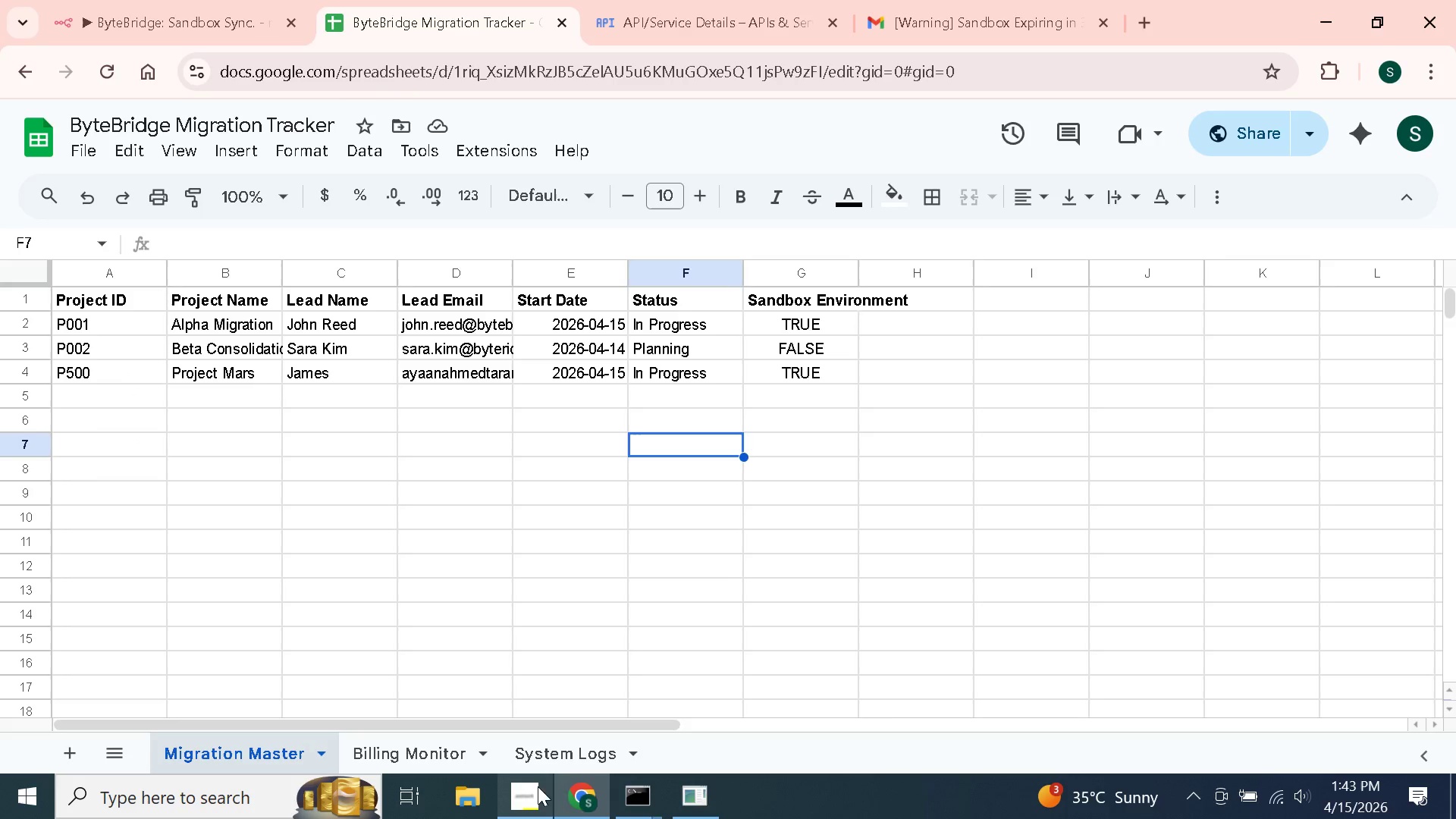 
mouse_move([586, 795])
 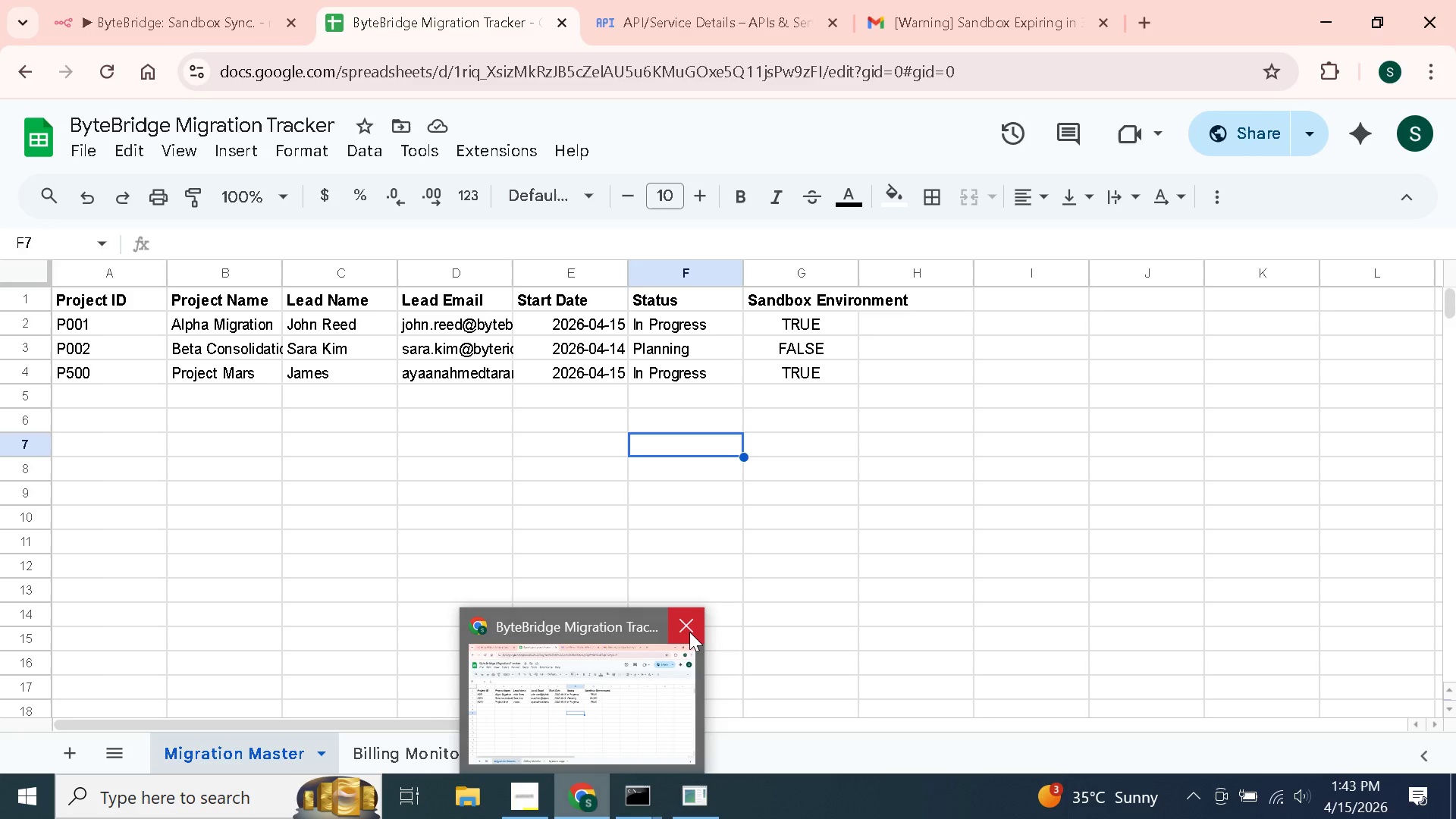 
left_click([689, 632])
 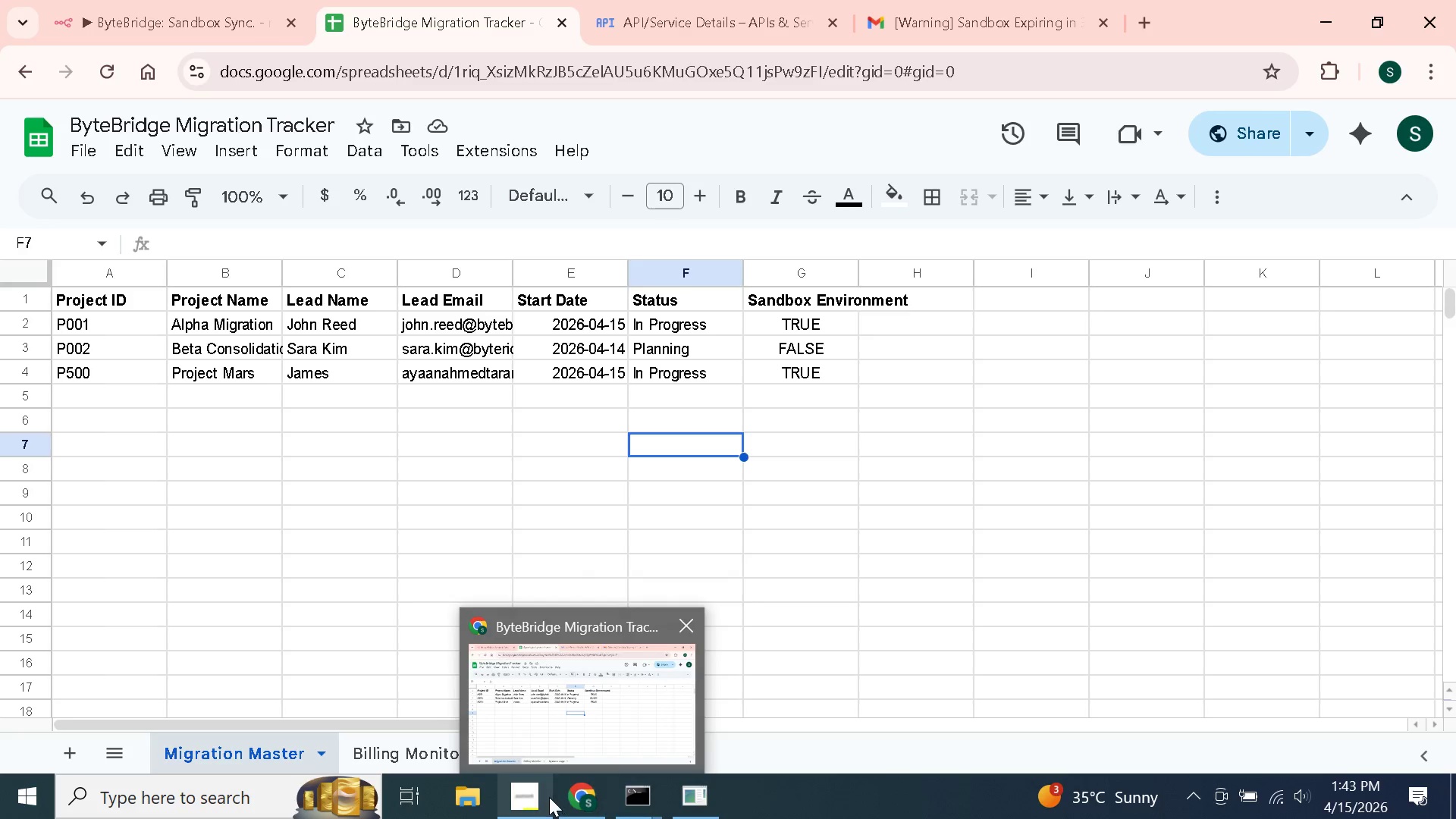 
left_click([538, 797])